 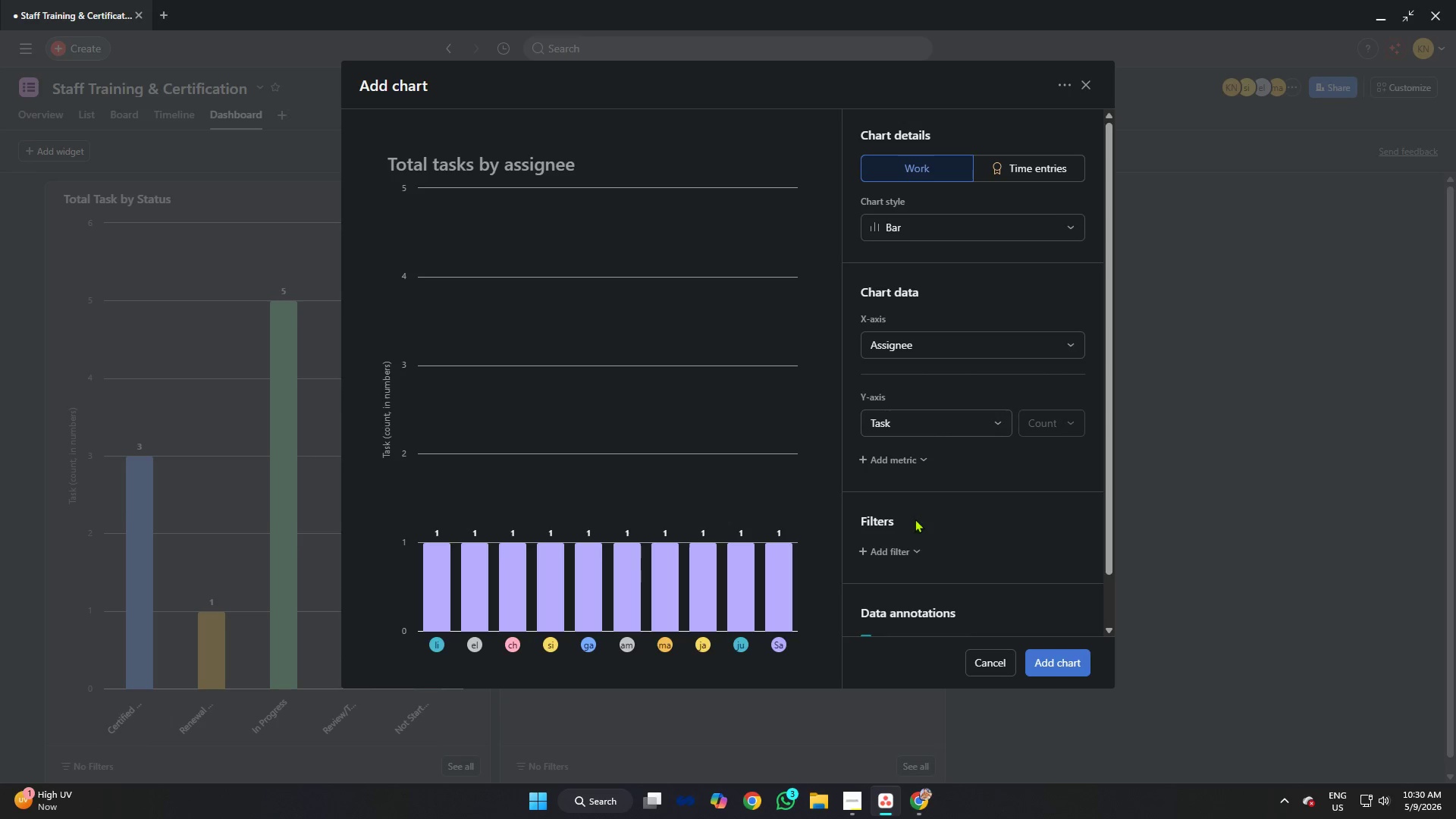 
left_click([903, 553])
 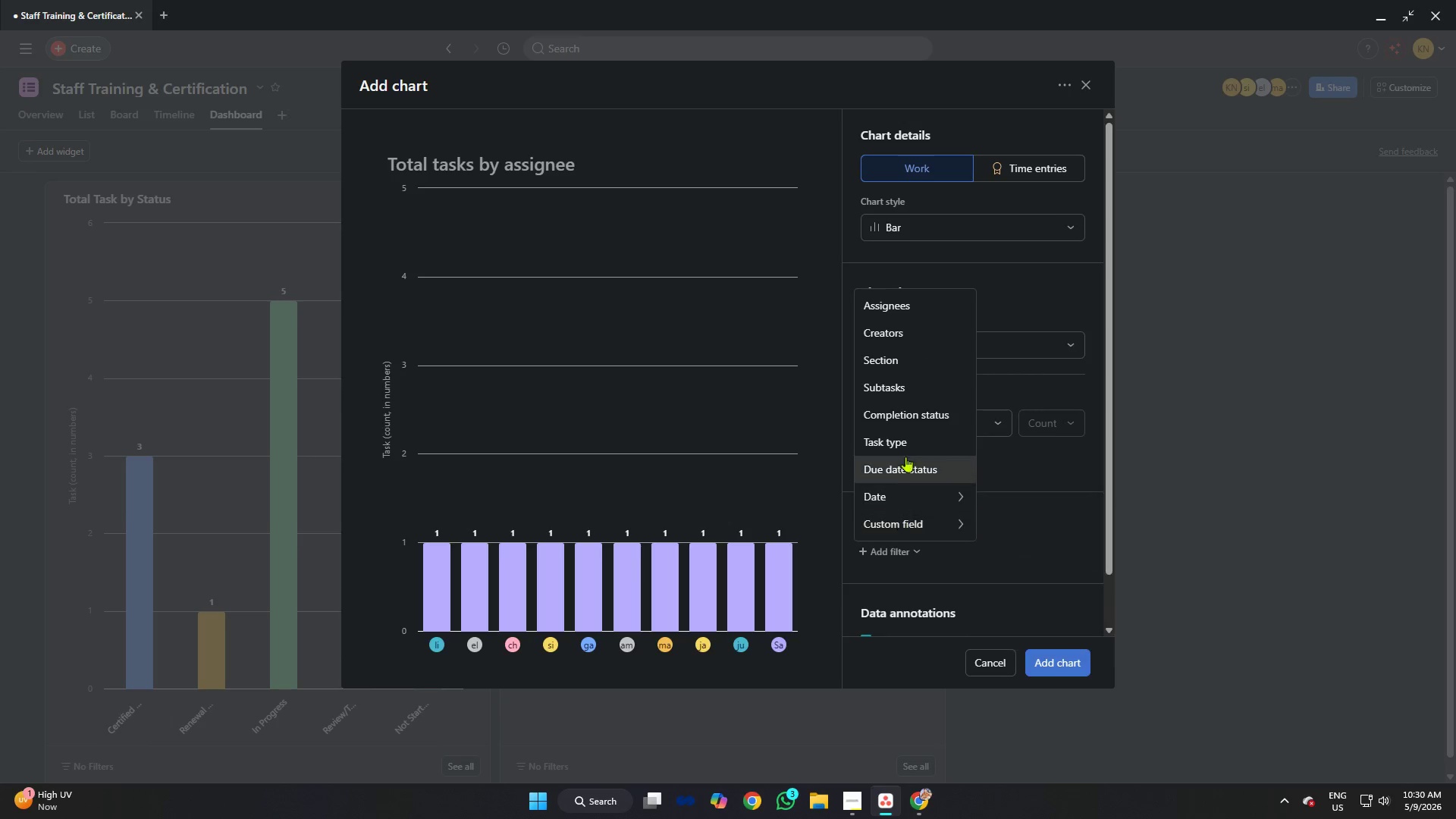 
left_click([903, 414])
 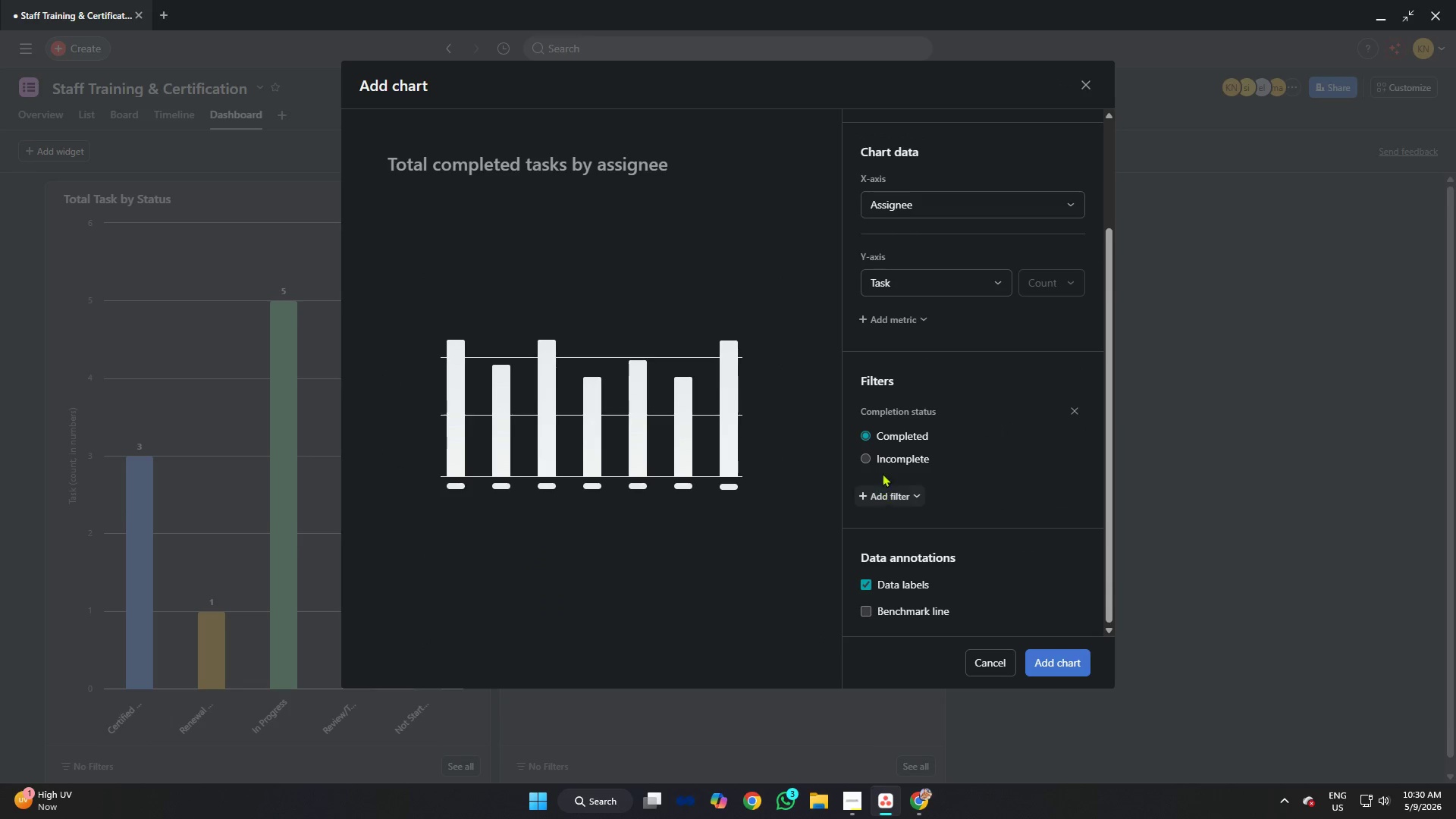 
left_click([882, 465])
 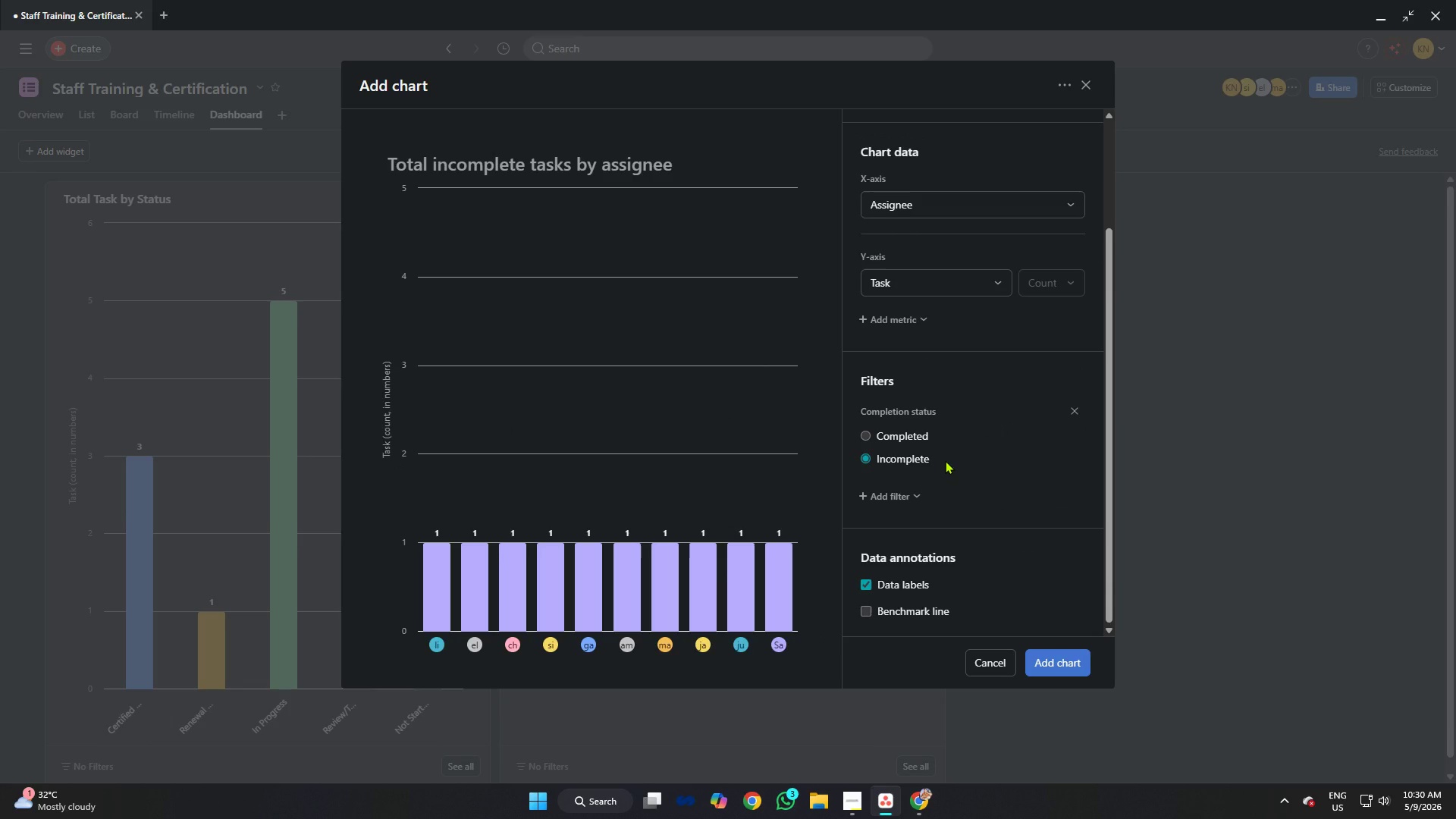 
wait(9.44)
 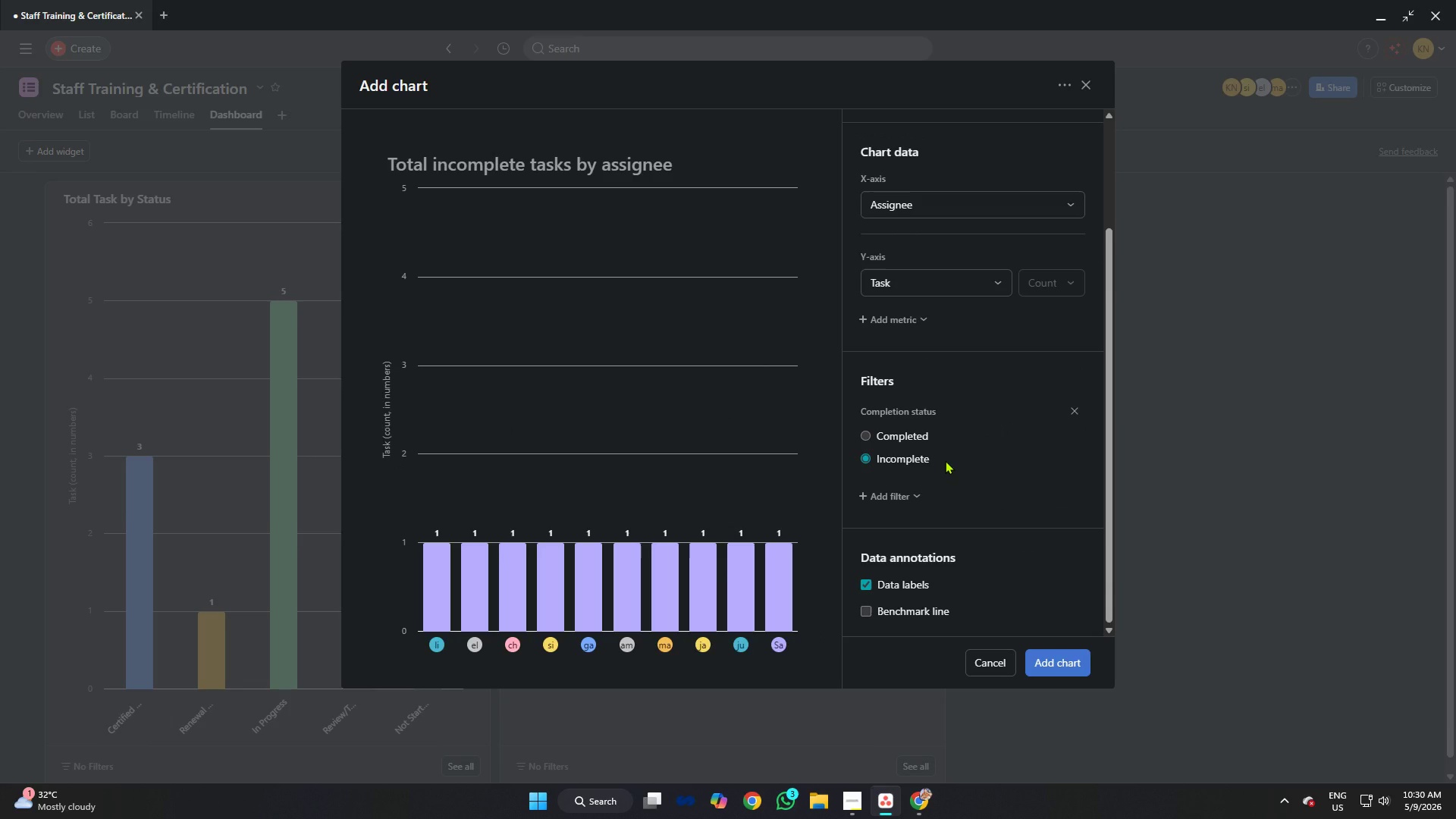 
left_click([909, 286])
 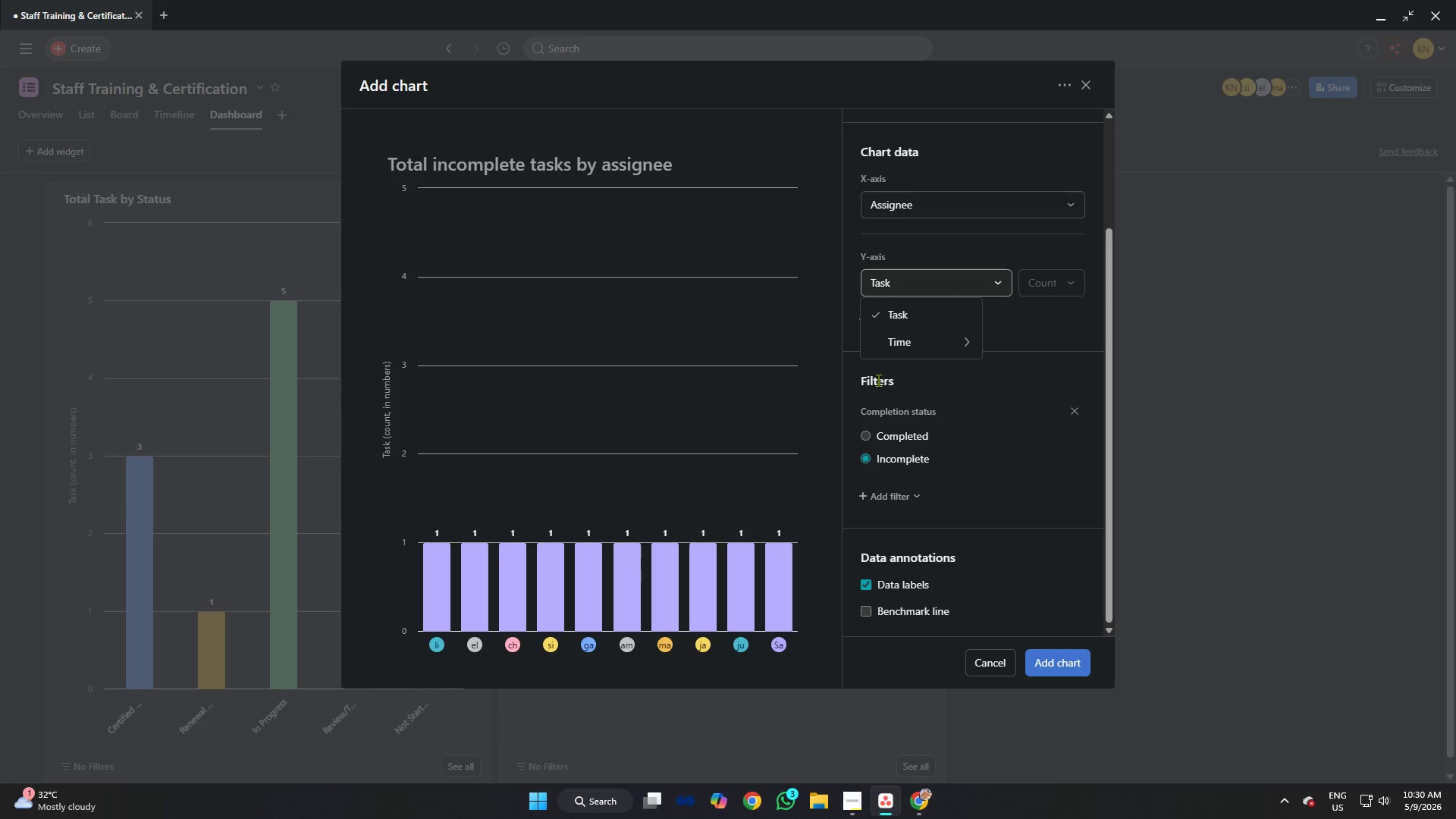 
mouse_move([956, 339])
 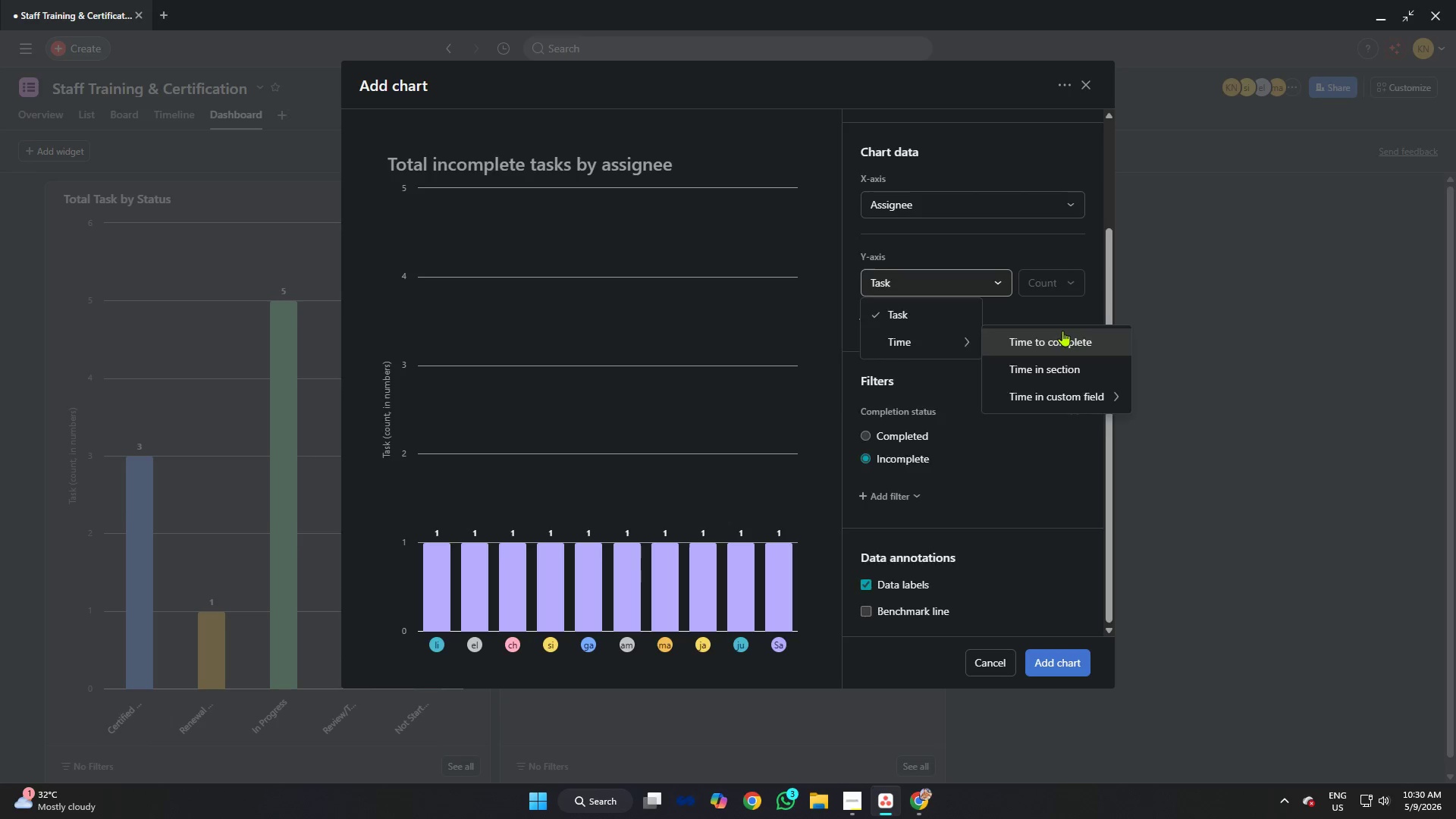 
left_click([1062, 331])
 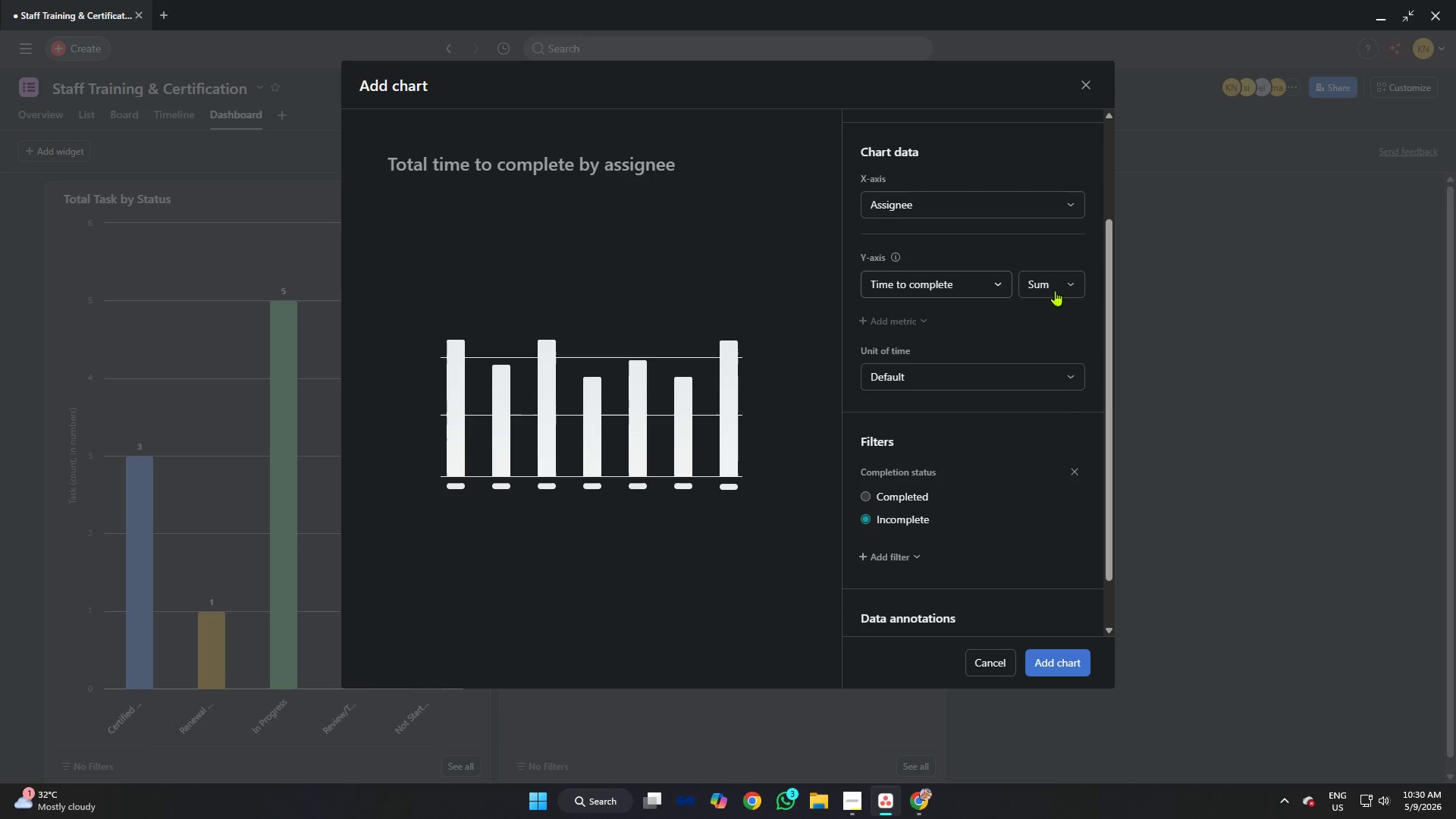 
left_click([976, 280])
 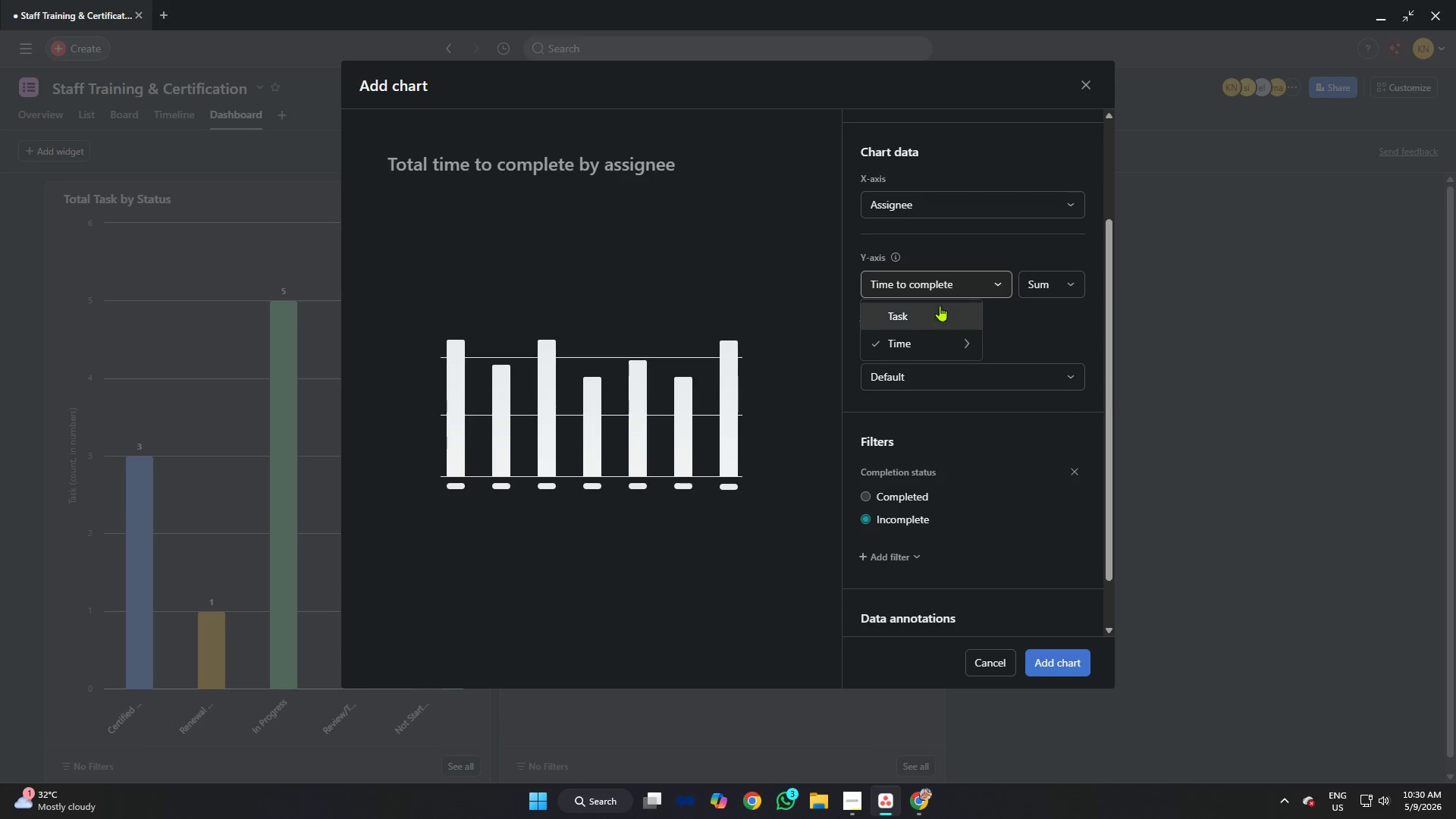 
left_click([924, 317])
 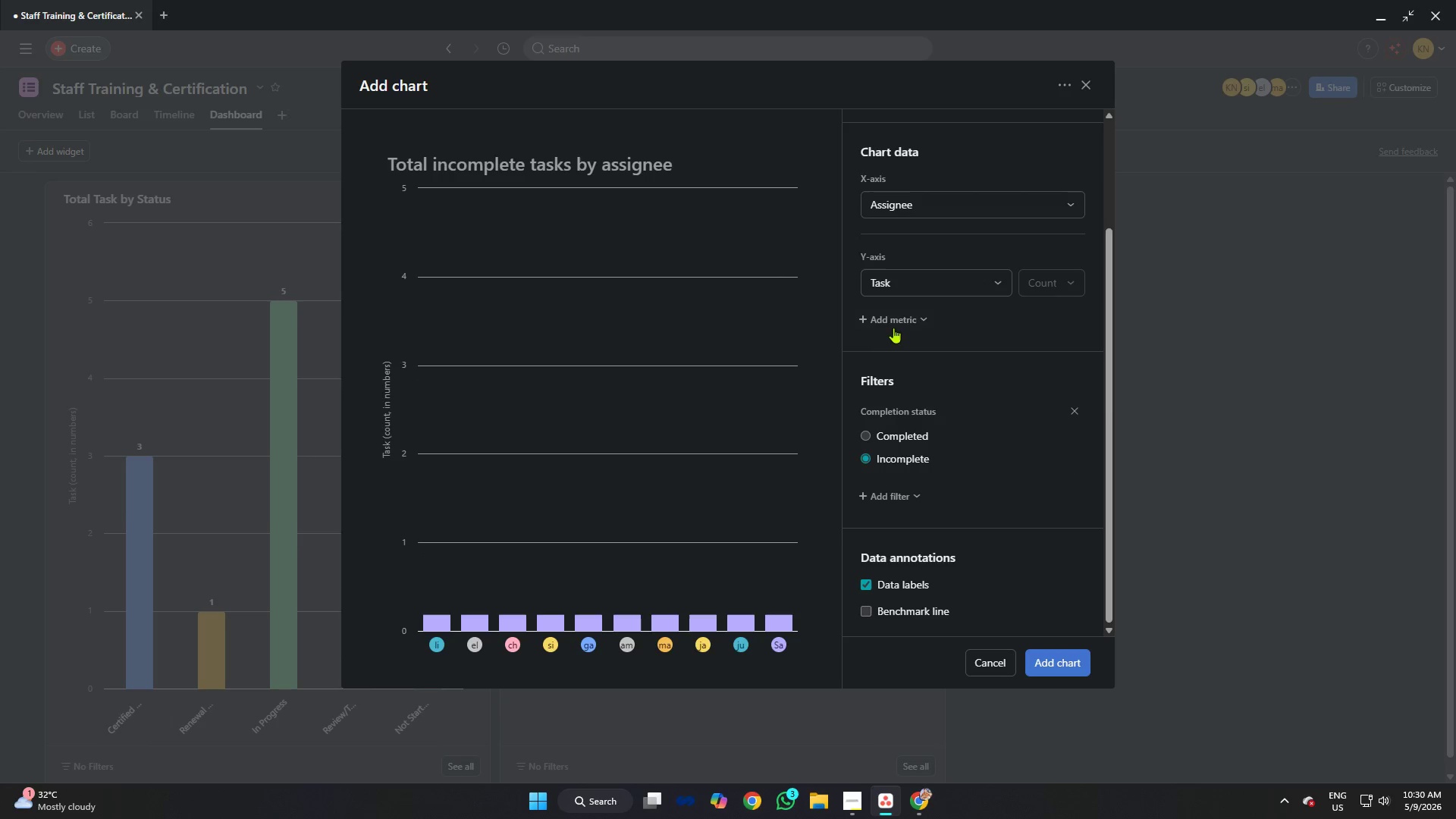 
left_click([893, 315])
 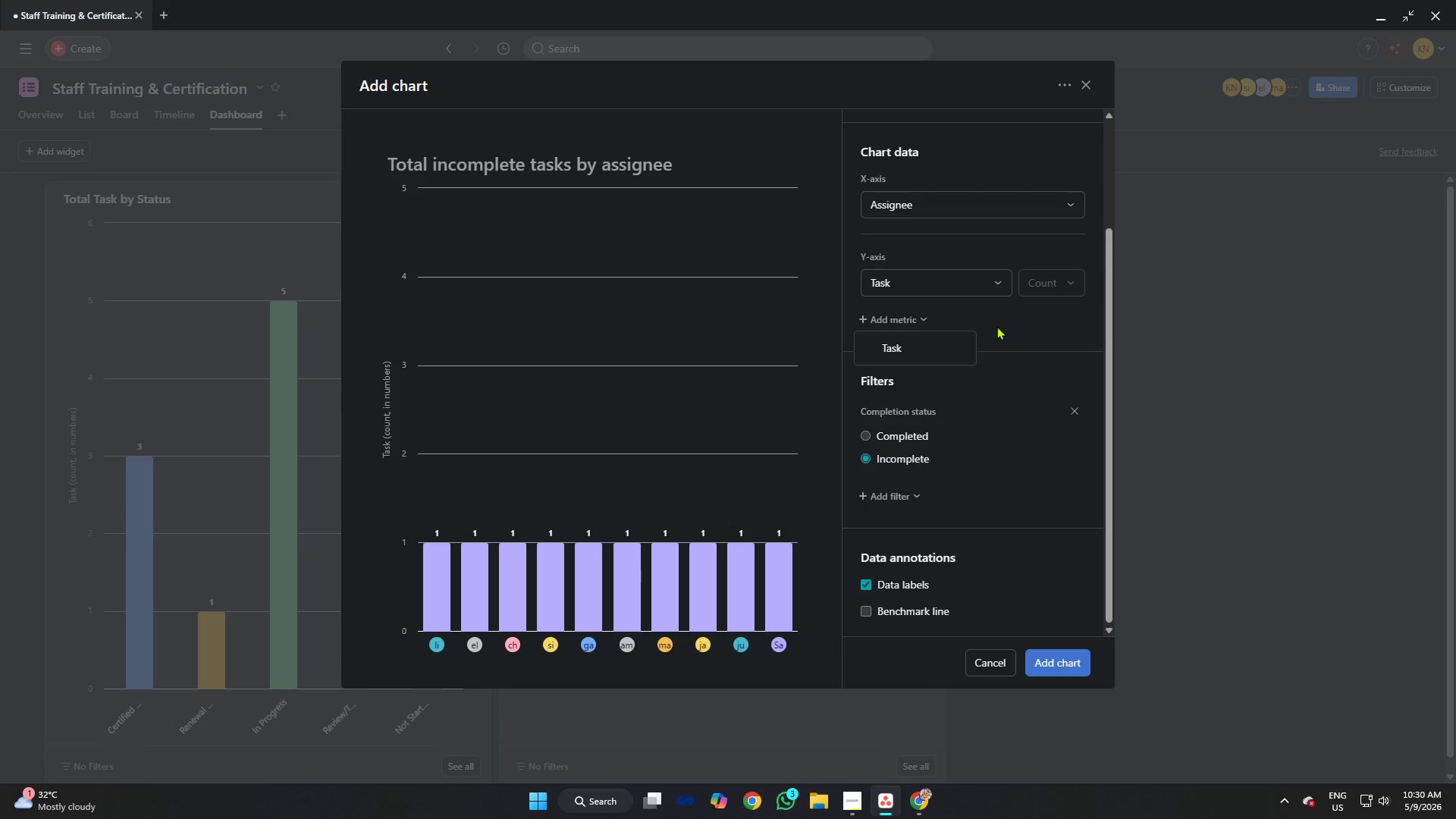 
left_click([932, 341])
 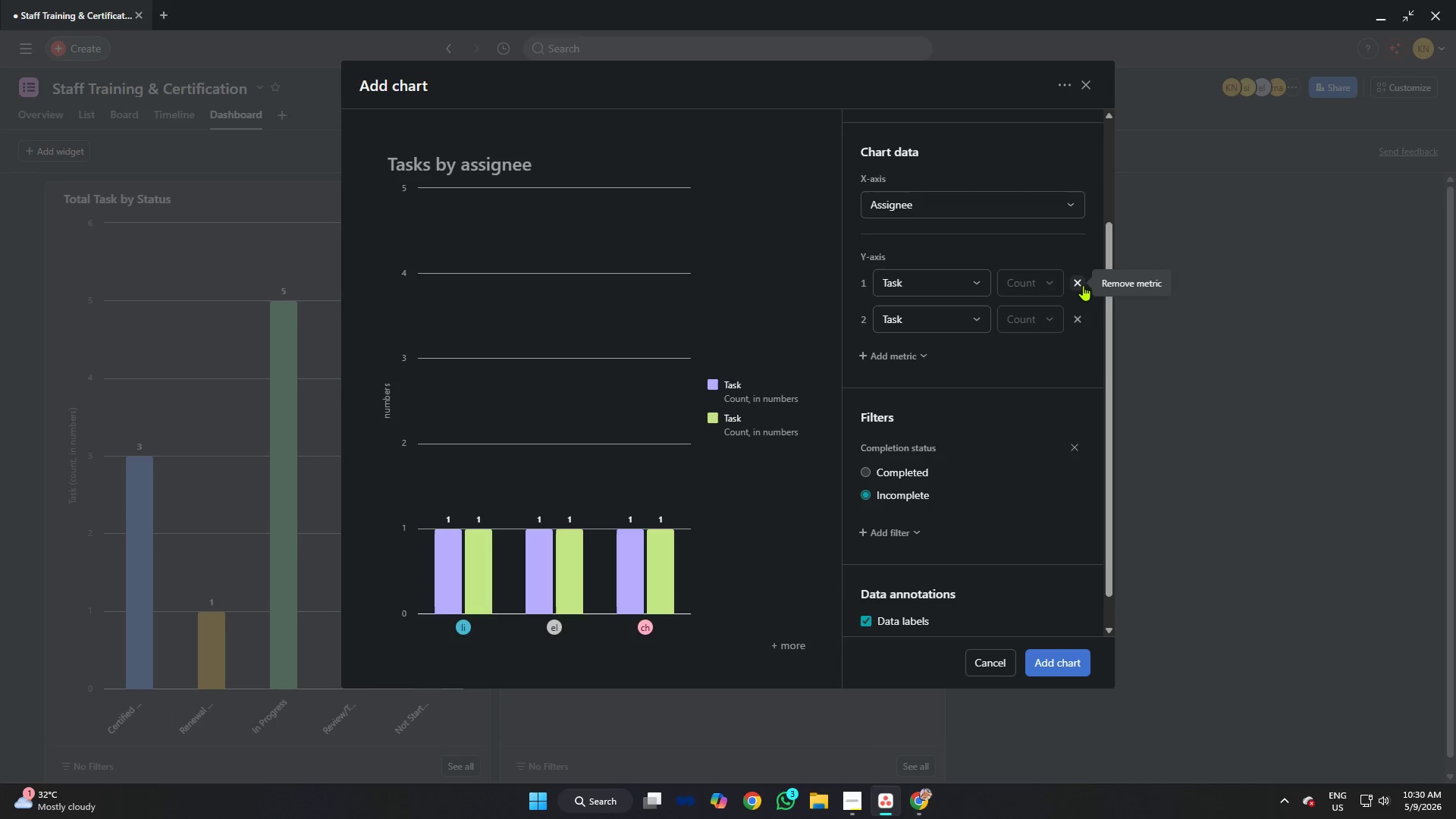 
left_click([1075, 322])
 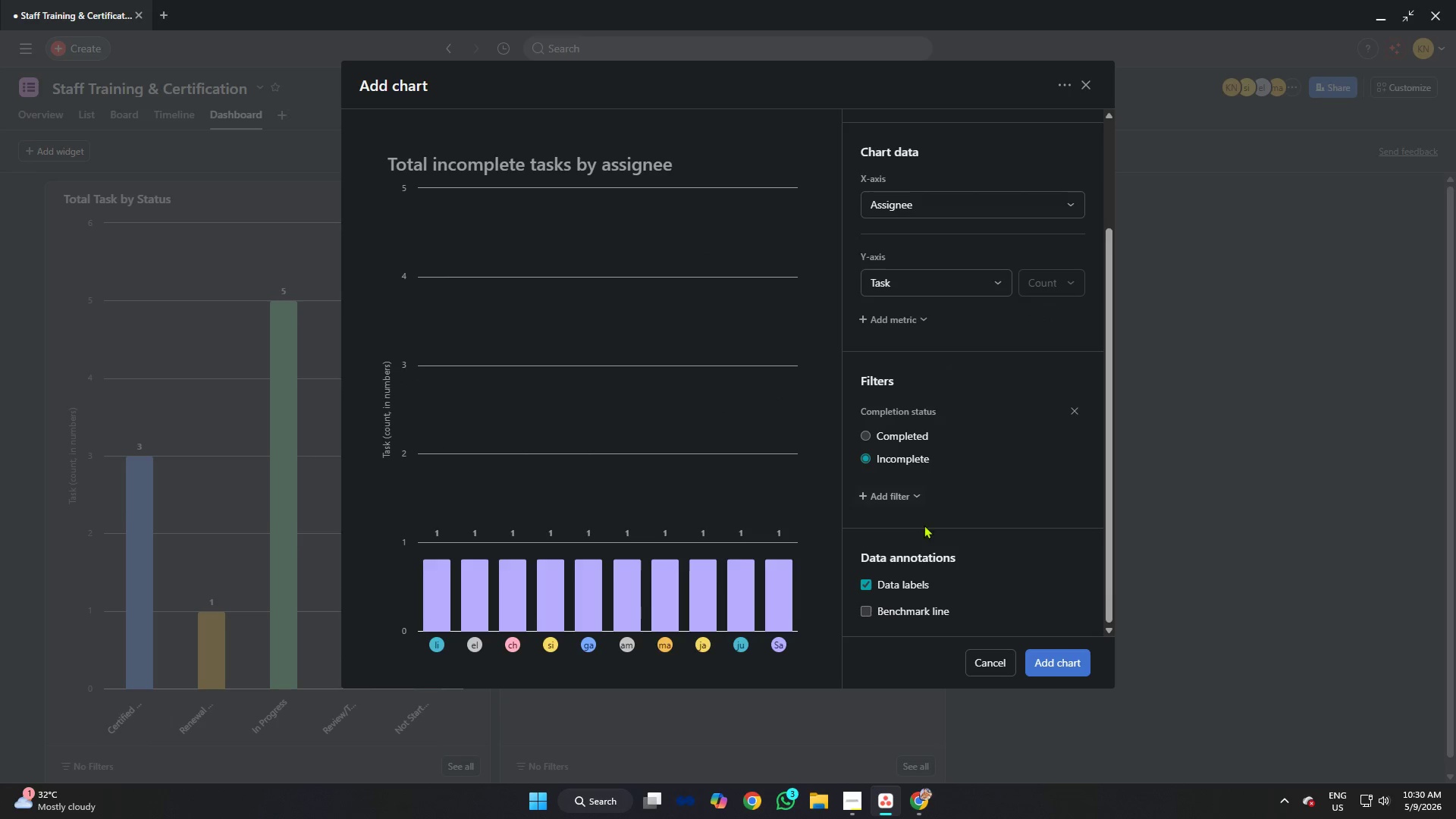 
left_click([924, 494])
 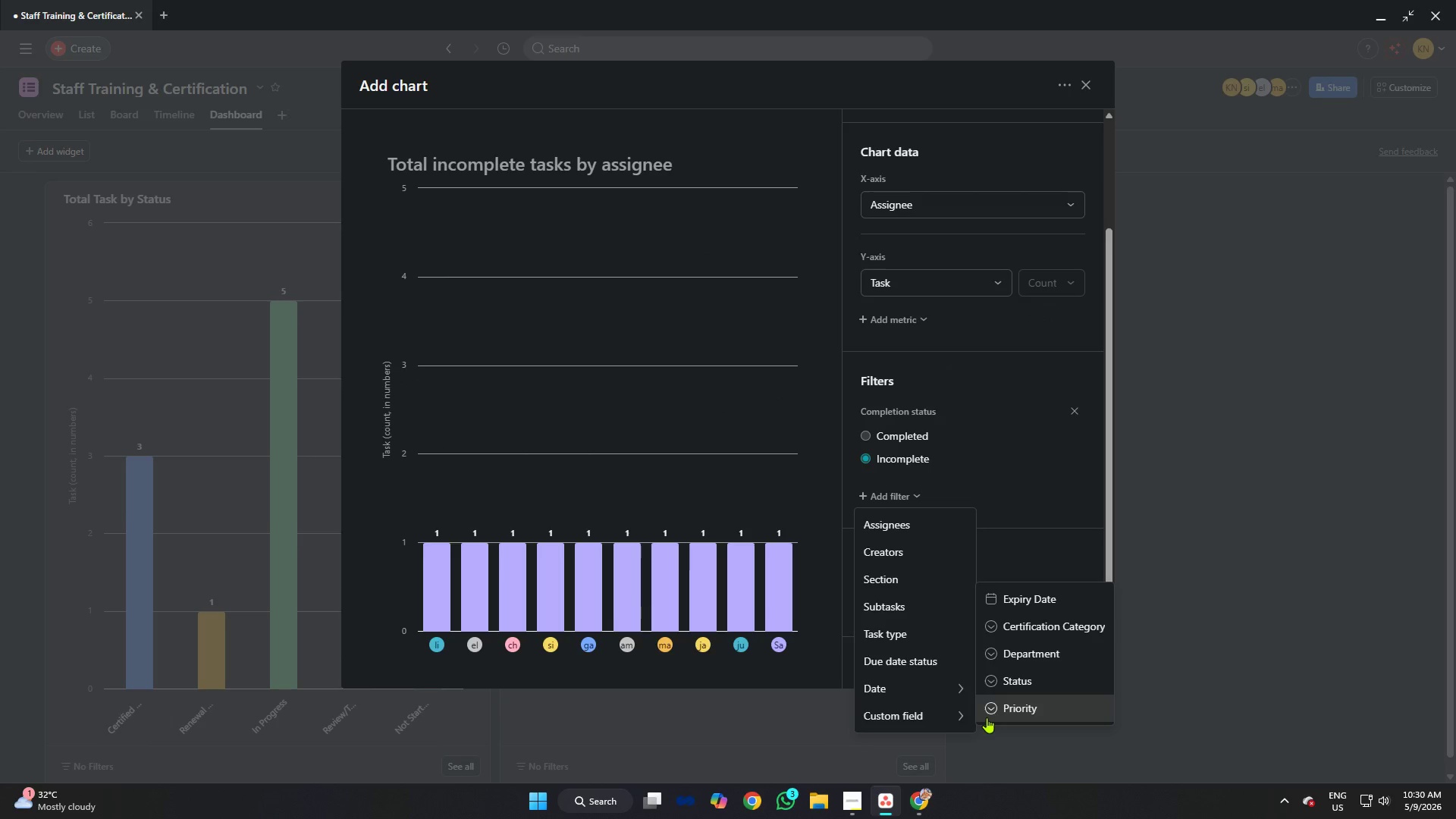 
left_click([1028, 684])
 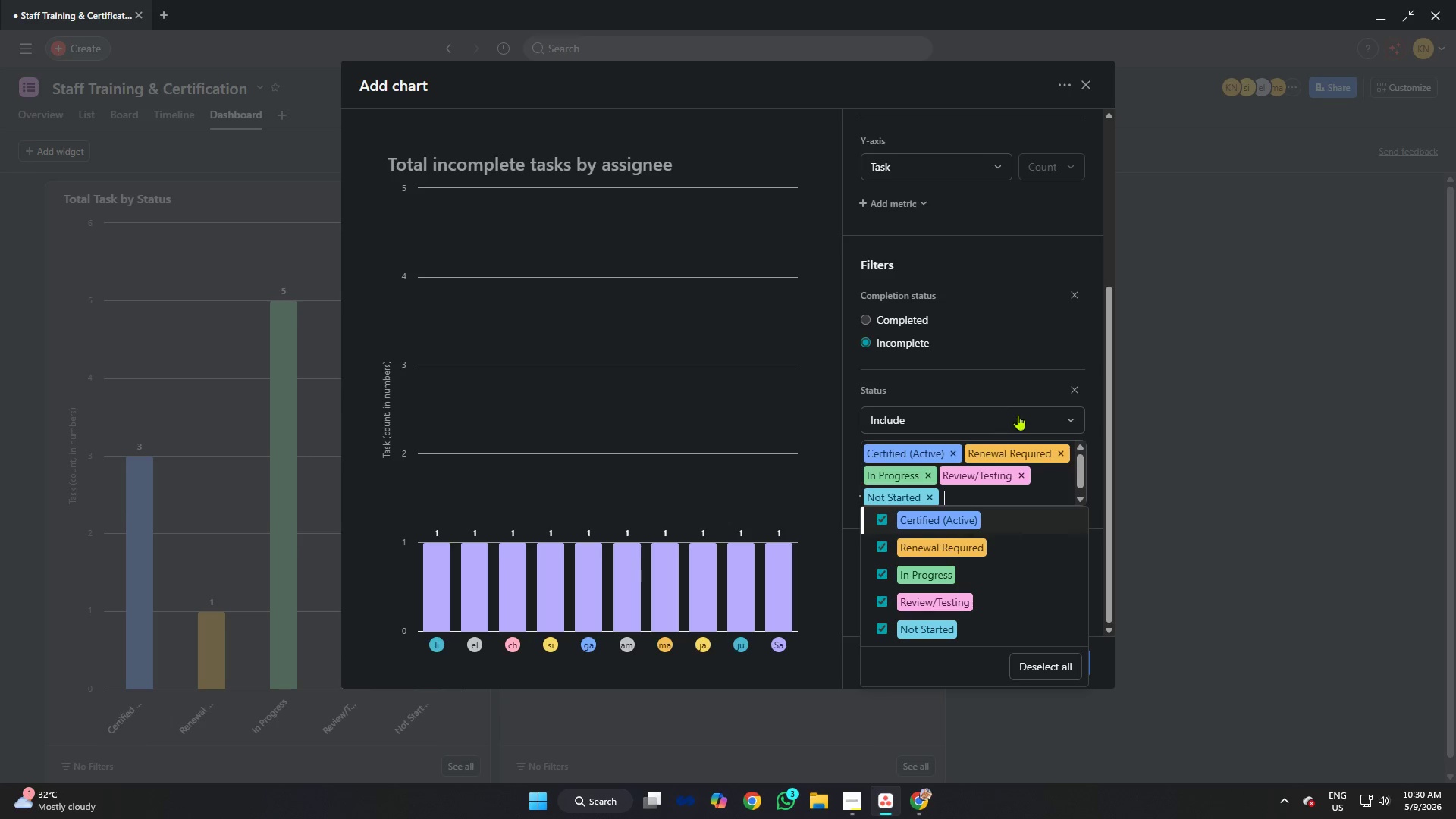 
left_click([1069, 391])
 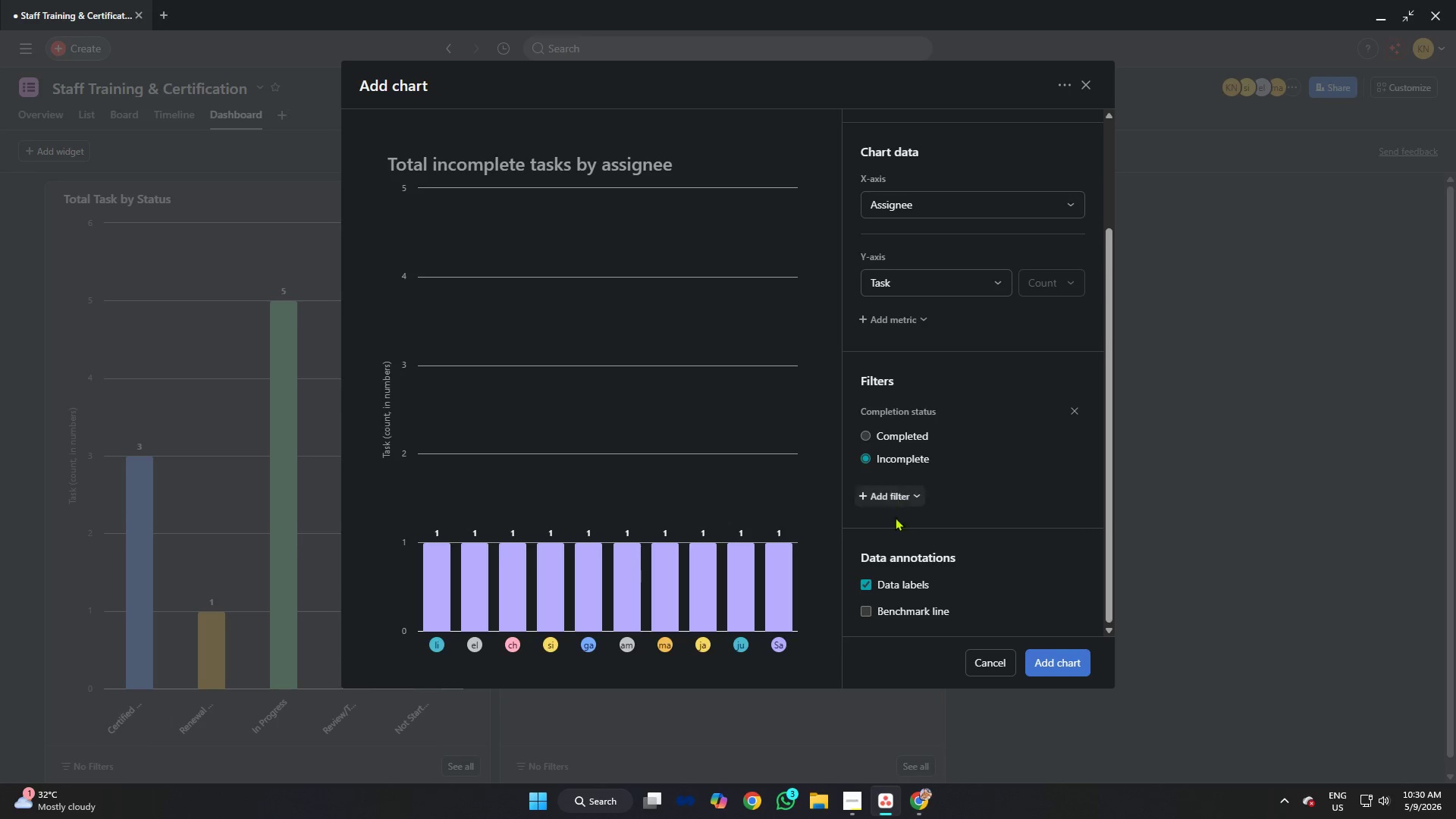 
left_click([899, 504])
 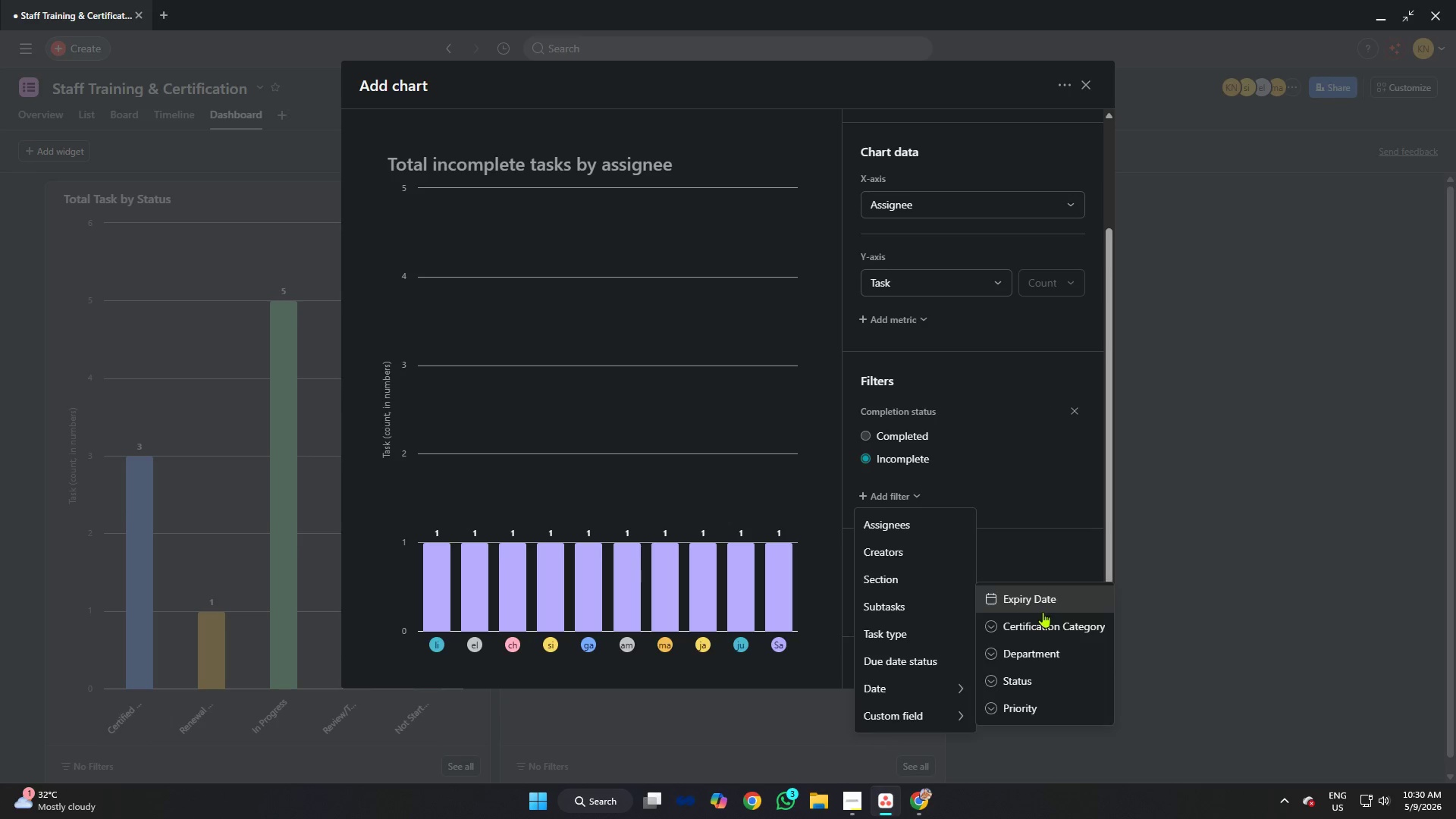 
left_click([1039, 633])
 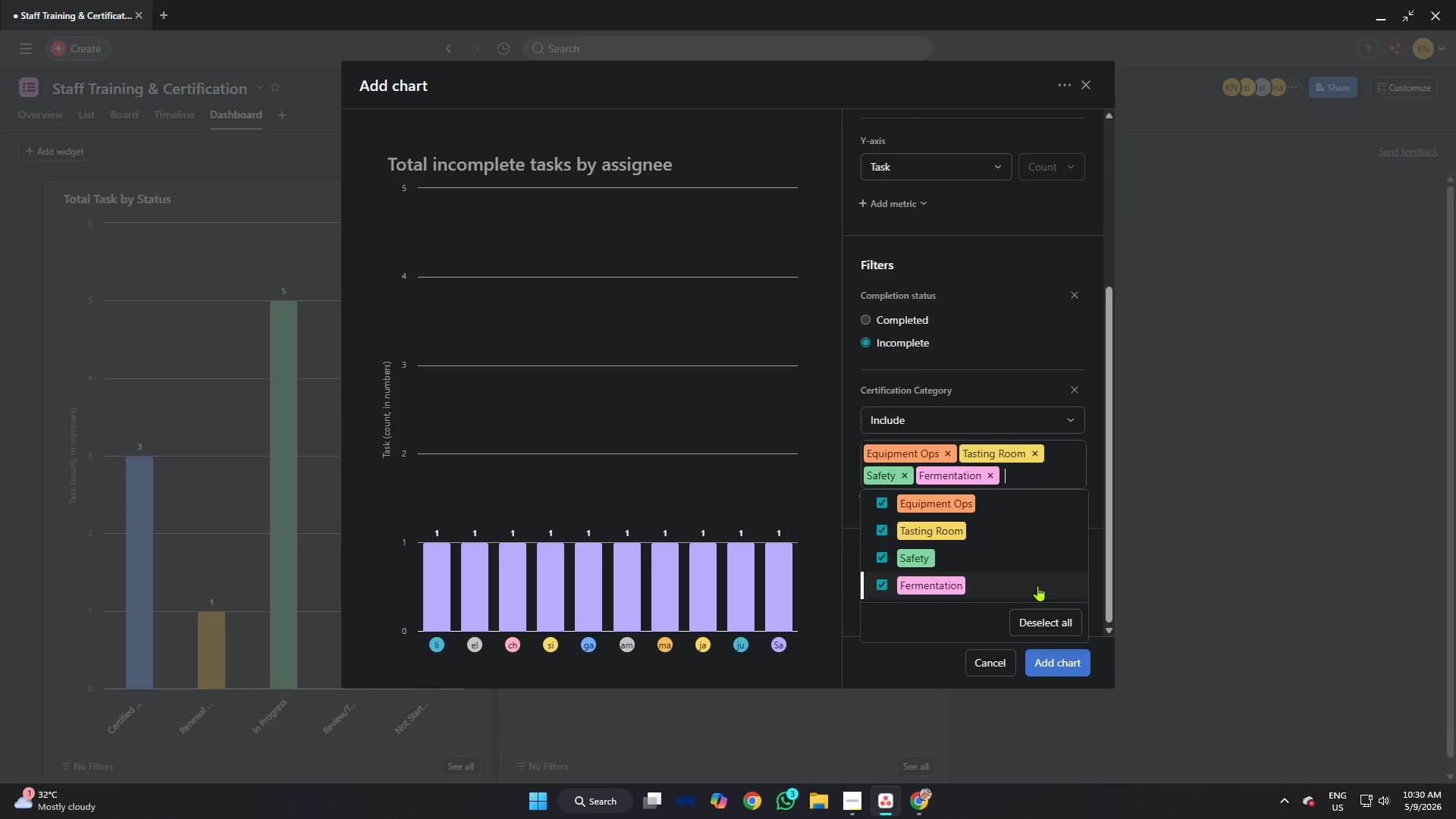 
left_click([1063, 465])
 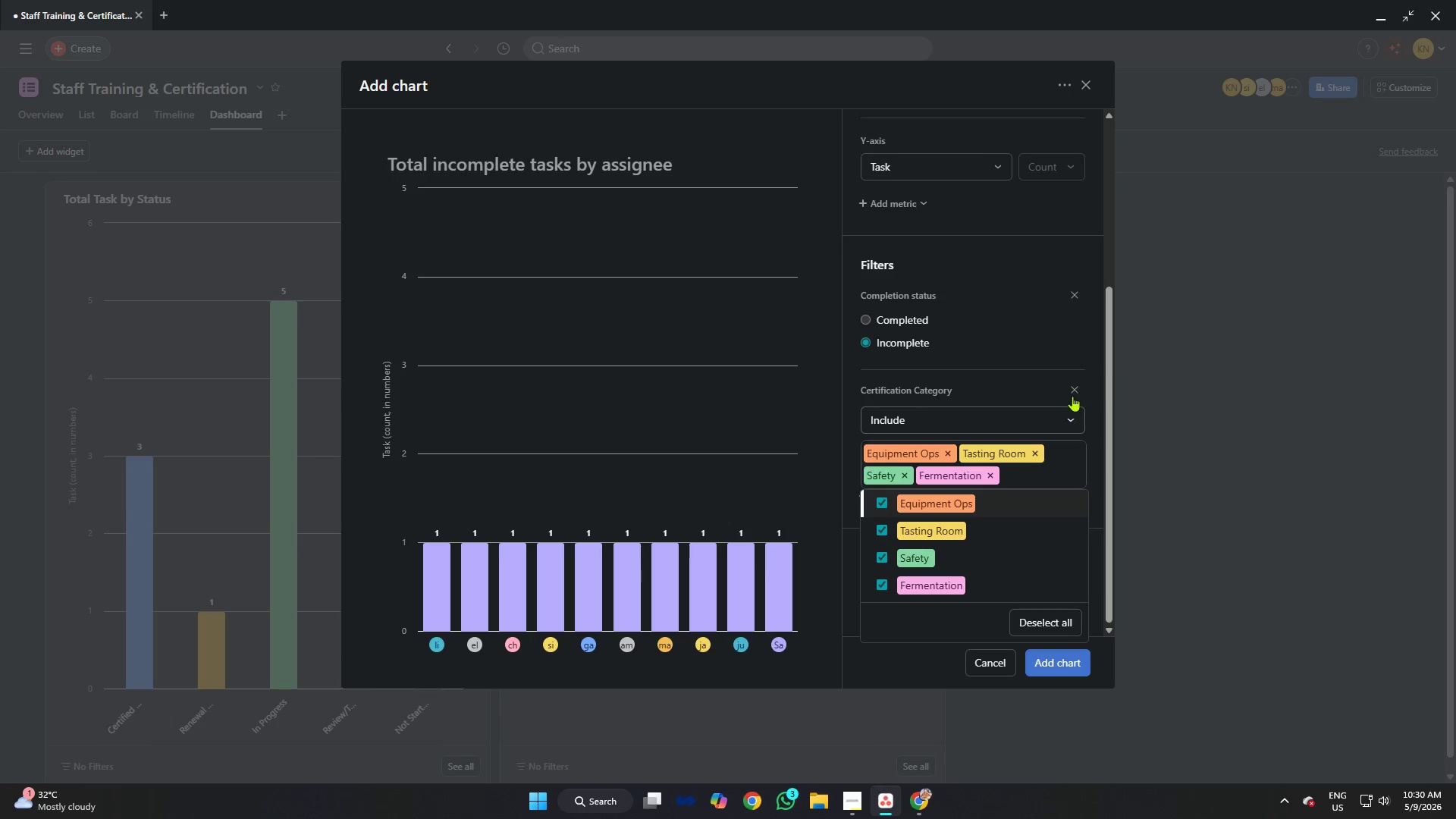 
left_click([1073, 391])
 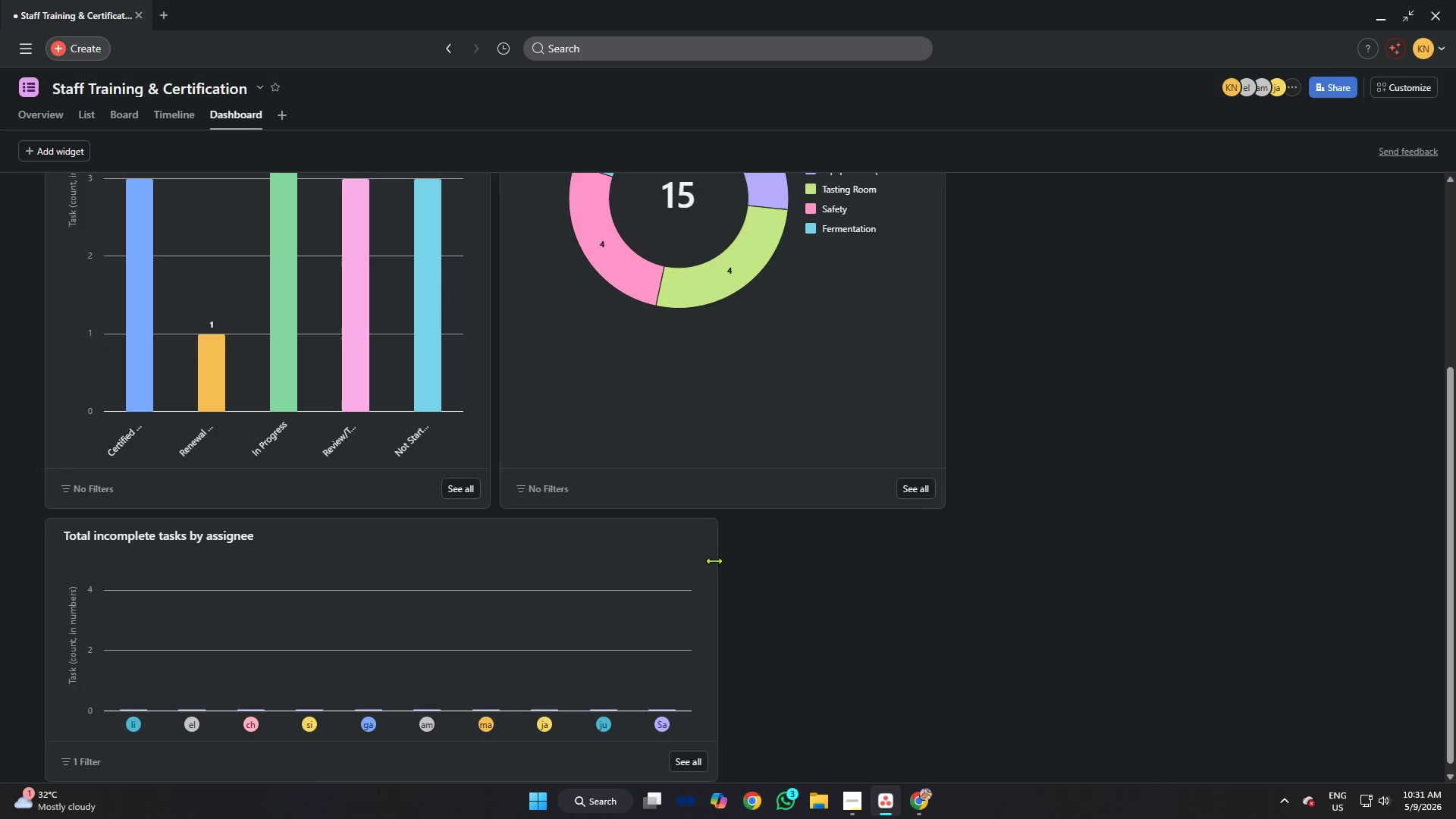 
left_click_drag(start_coordinate=[713, 601], to_coordinate=[390, 582])
 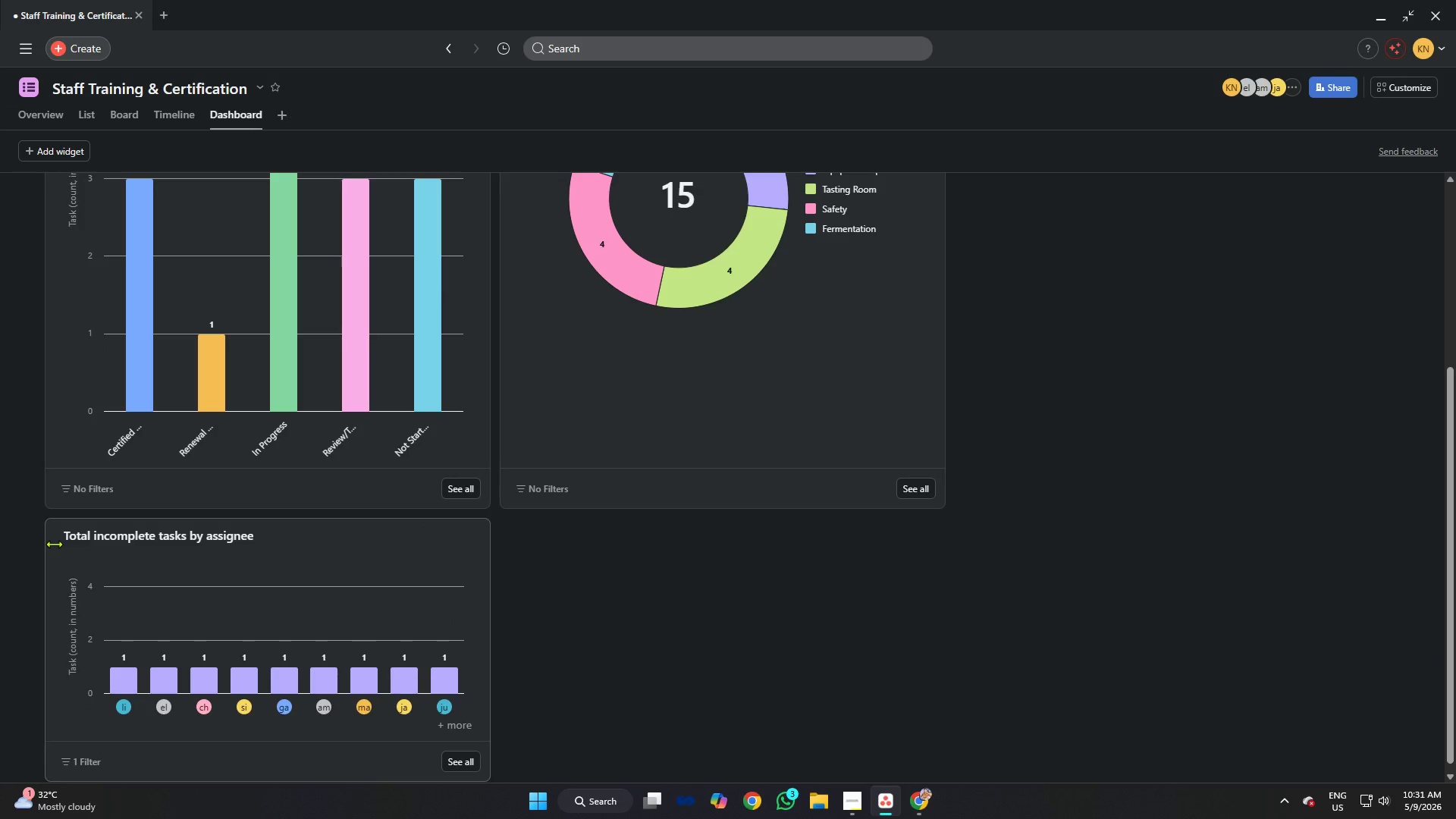 
left_click_drag(start_coordinate=[55, 537], to_coordinate=[952, 172])
 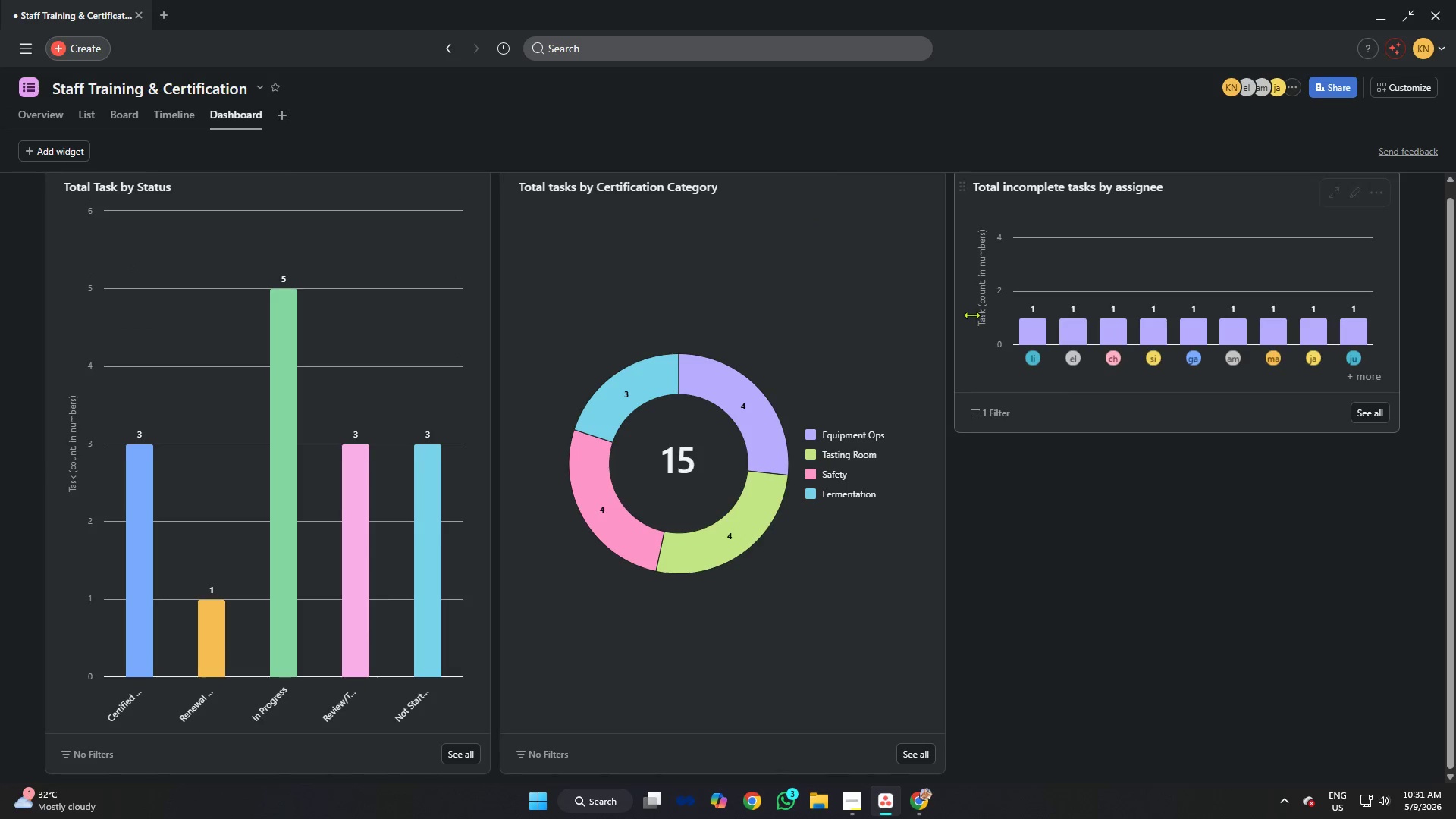 
scroll: coordinate [971, 315], scroll_direction: up, amount: 3.0
 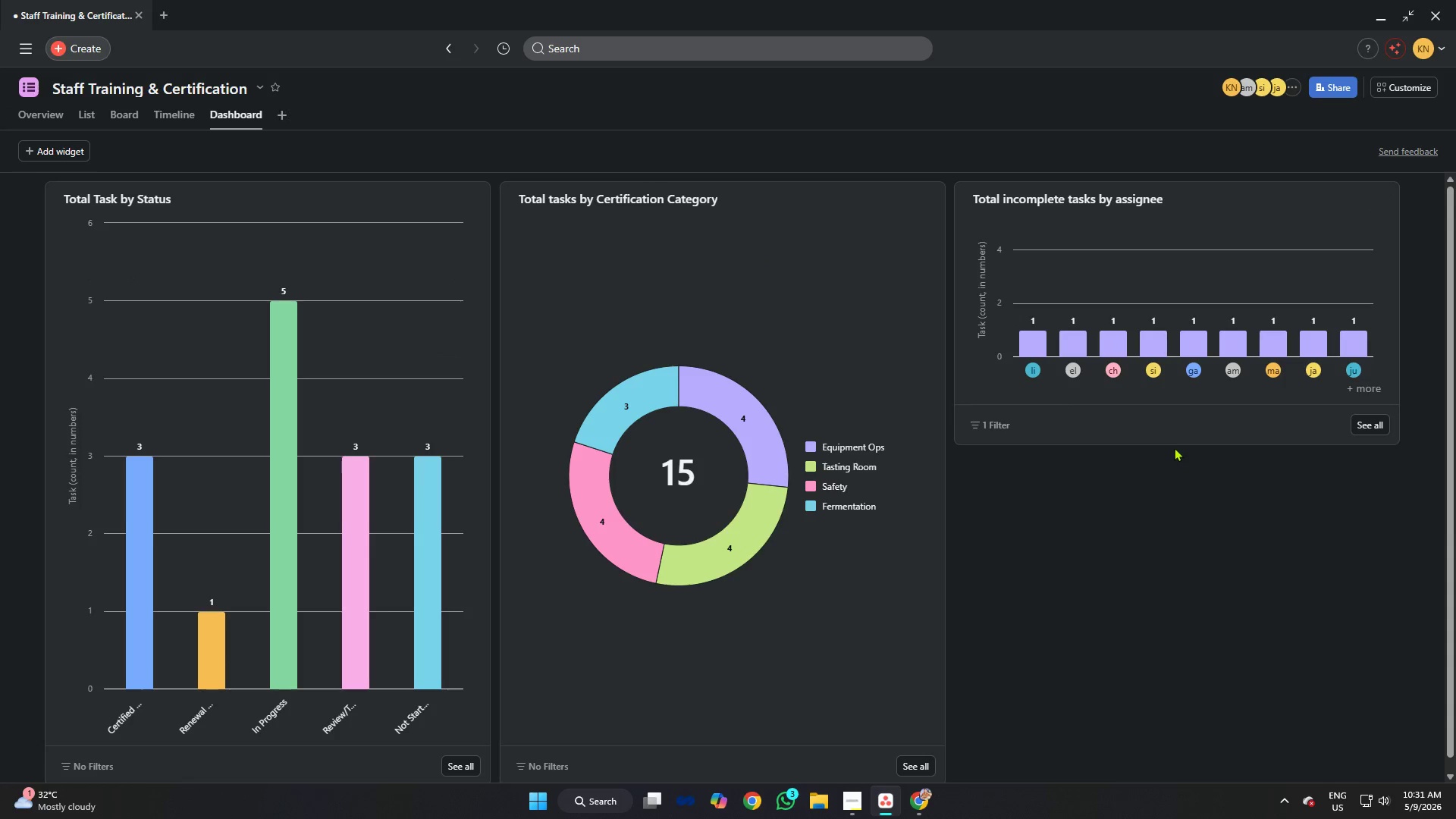 
left_click_drag(start_coordinate=[1174, 443], to_coordinate=[1162, 767])
 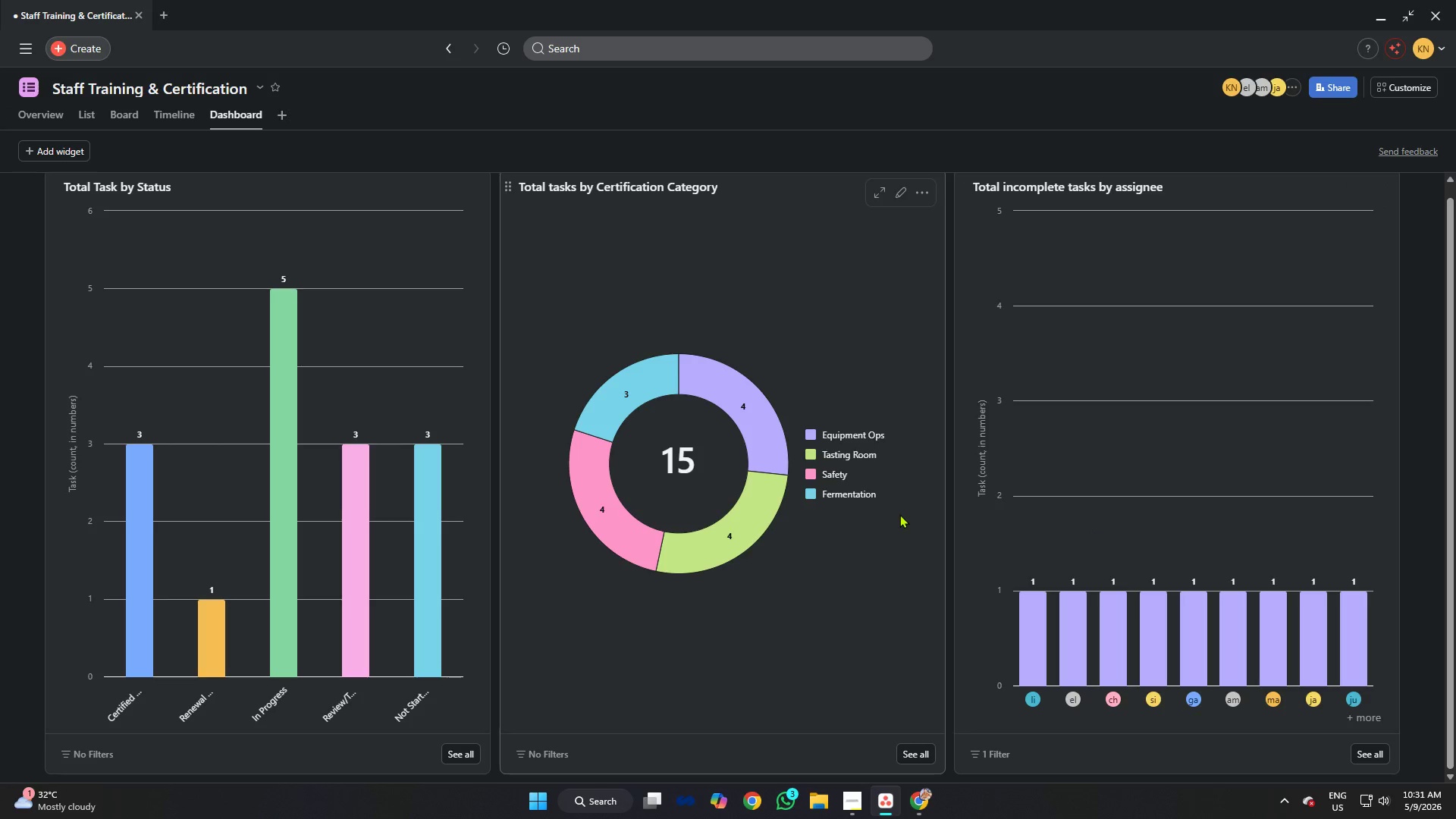 
wait(12.53)
 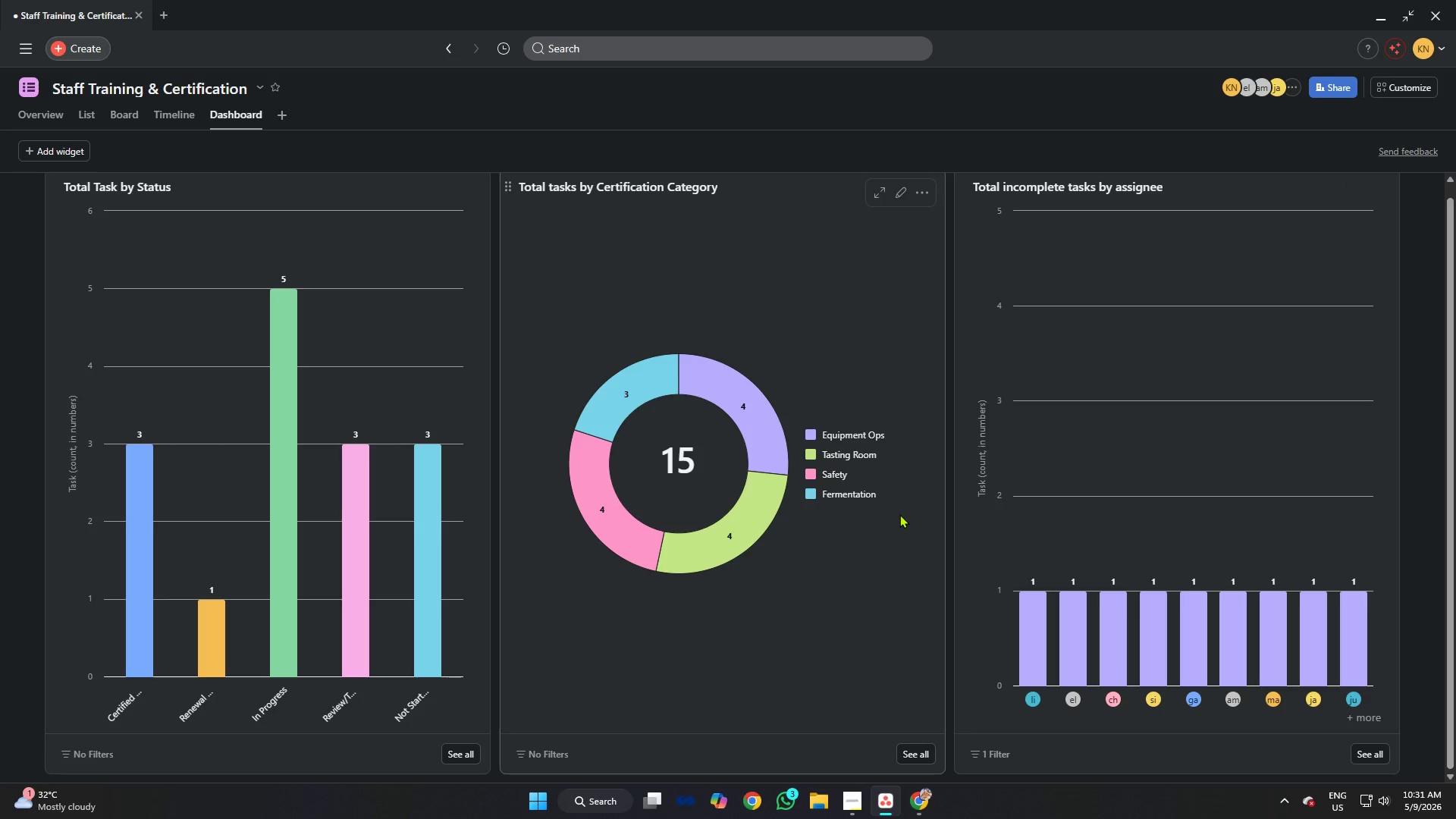 
left_click_drag(start_coordinate=[804, 771], to_coordinate=[814, 320])
 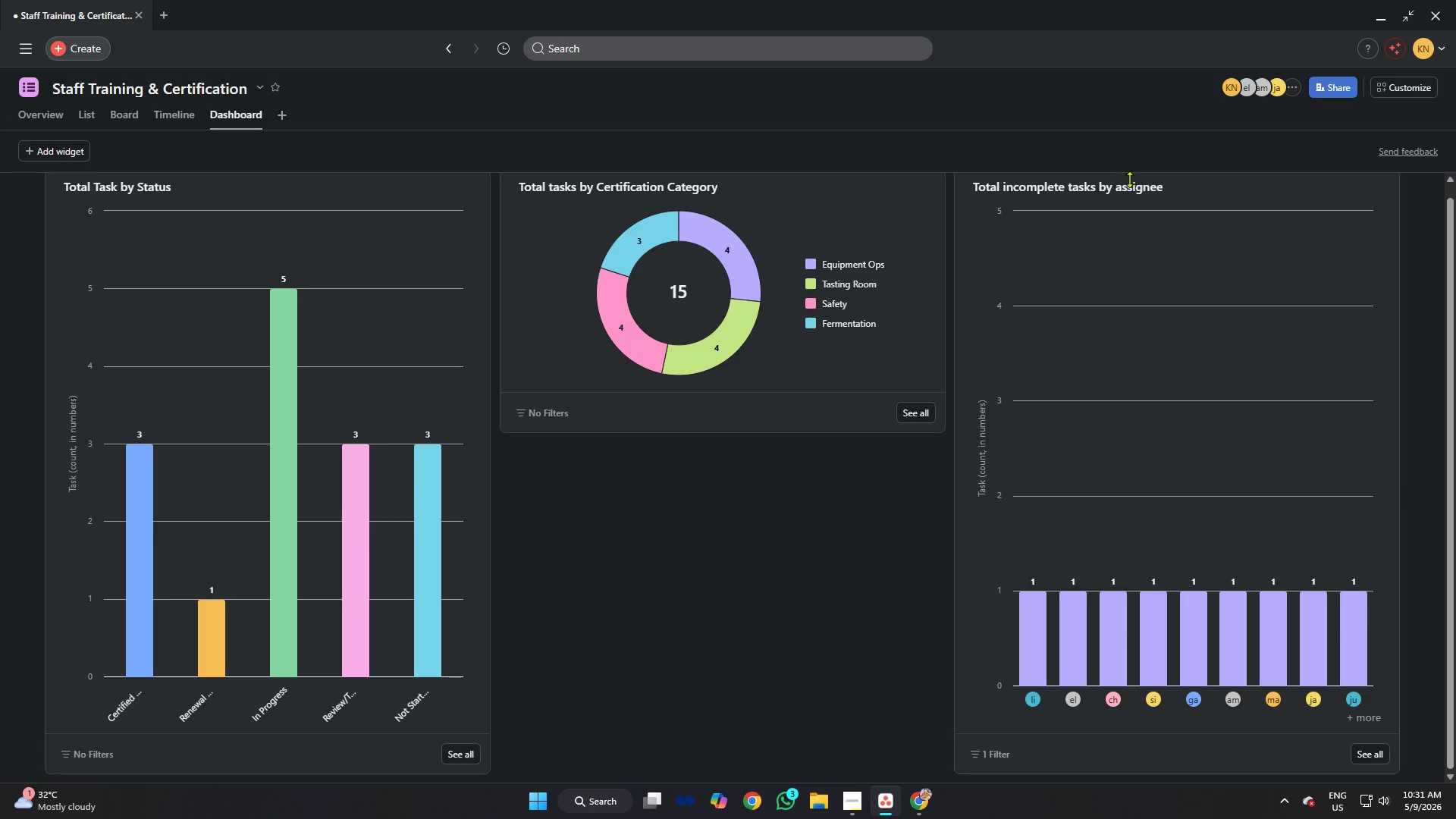 
scroll: coordinate [1129, 208], scroll_direction: up, amount: 4.0
 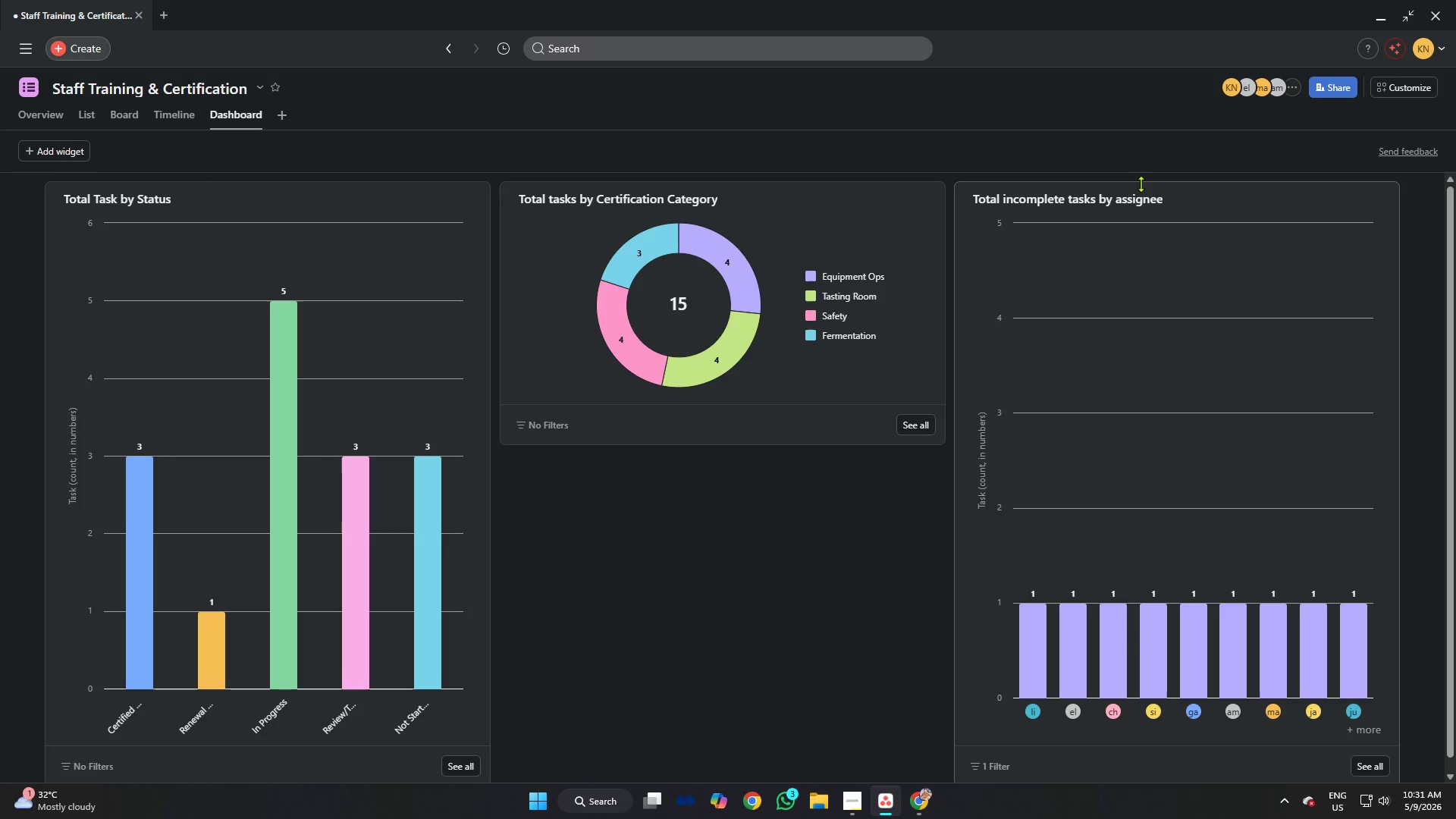 
left_click_drag(start_coordinate=[1141, 184], to_coordinate=[1090, 454])
 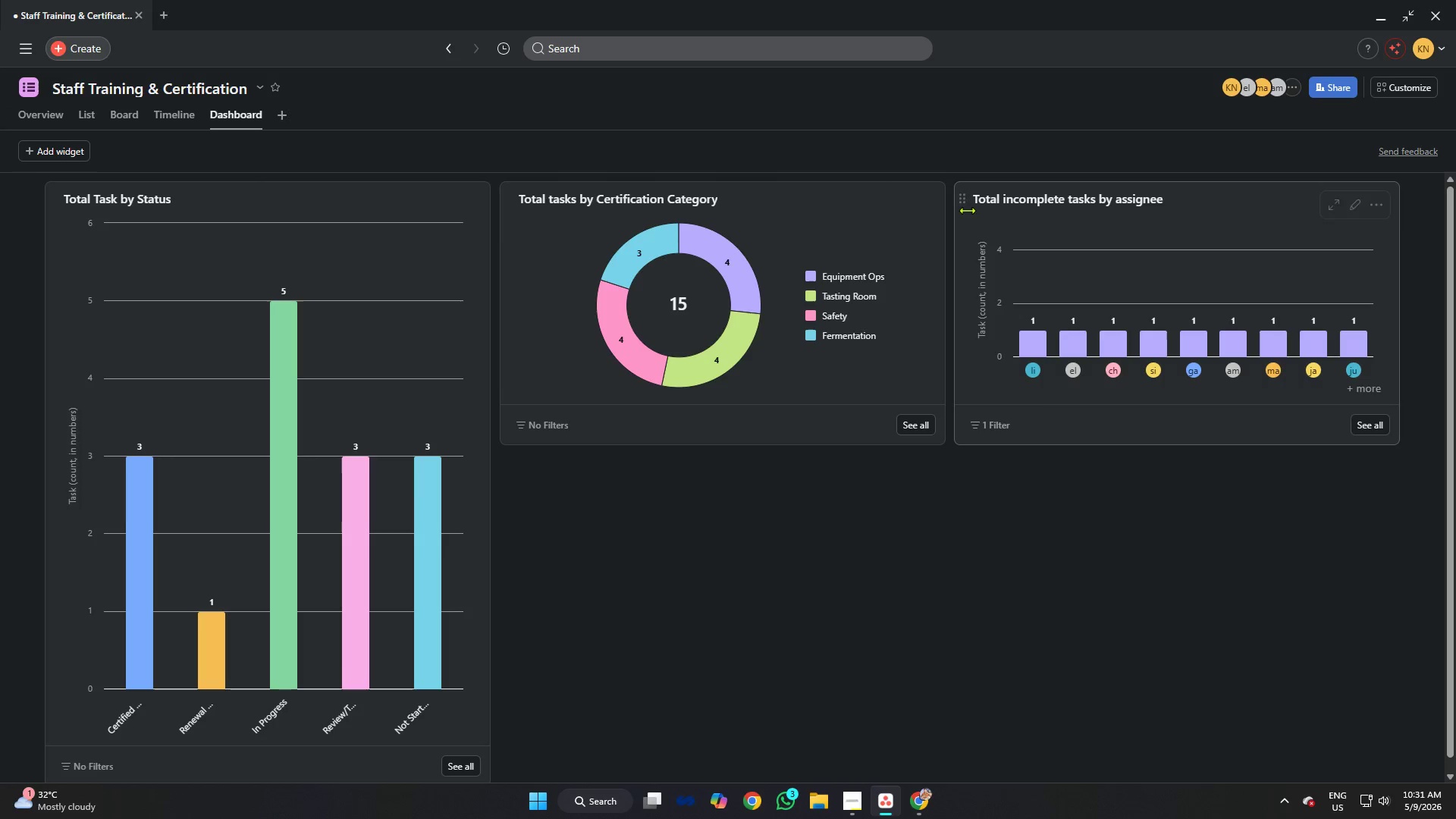 
left_click_drag(start_coordinate=[962, 200], to_coordinate=[537, 484])
 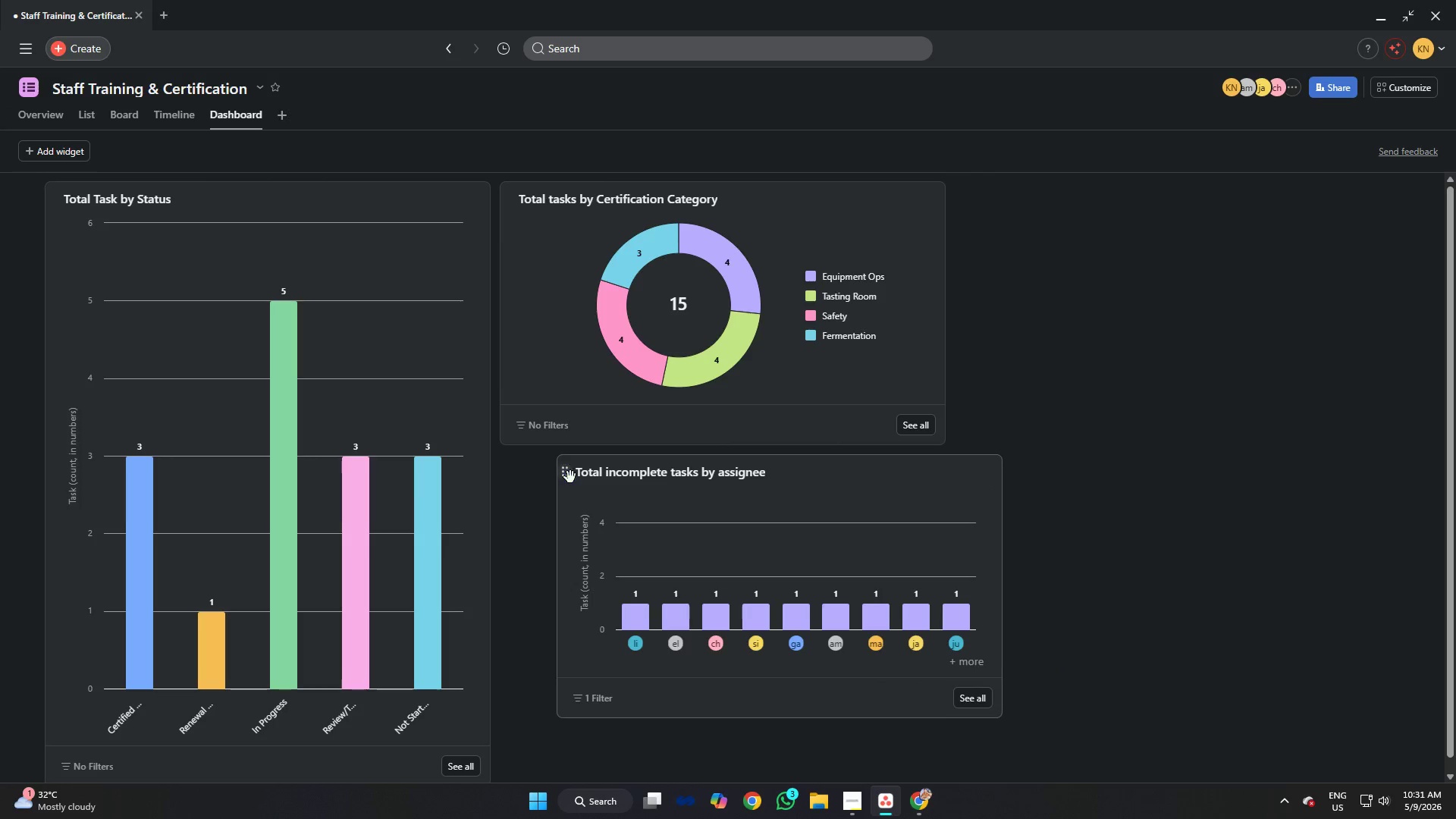 
left_click_drag(start_coordinate=[568, 473], to_coordinate=[521, 472])
 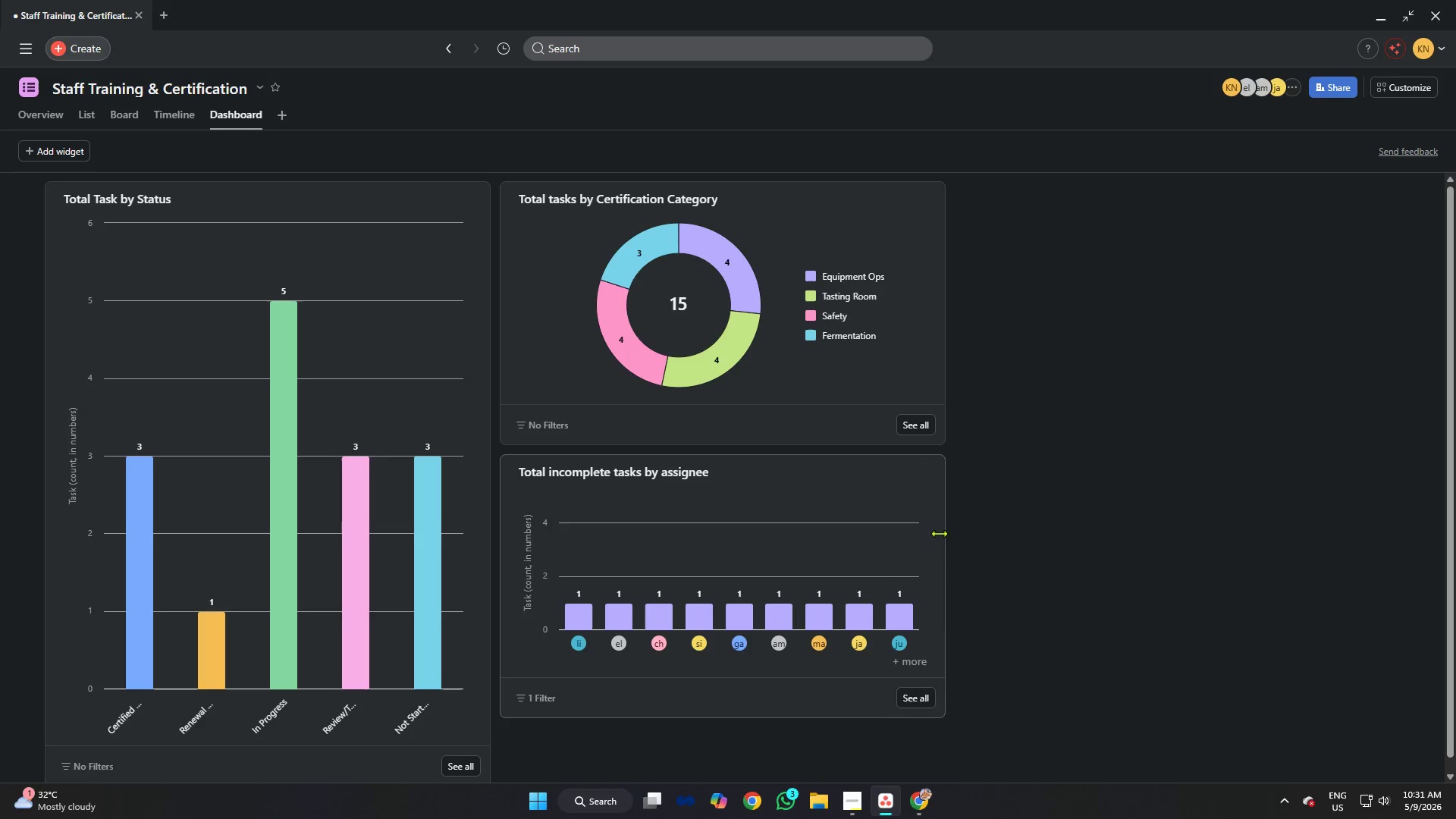 
left_click_drag(start_coordinate=[940, 533], to_coordinate=[1380, 539])
 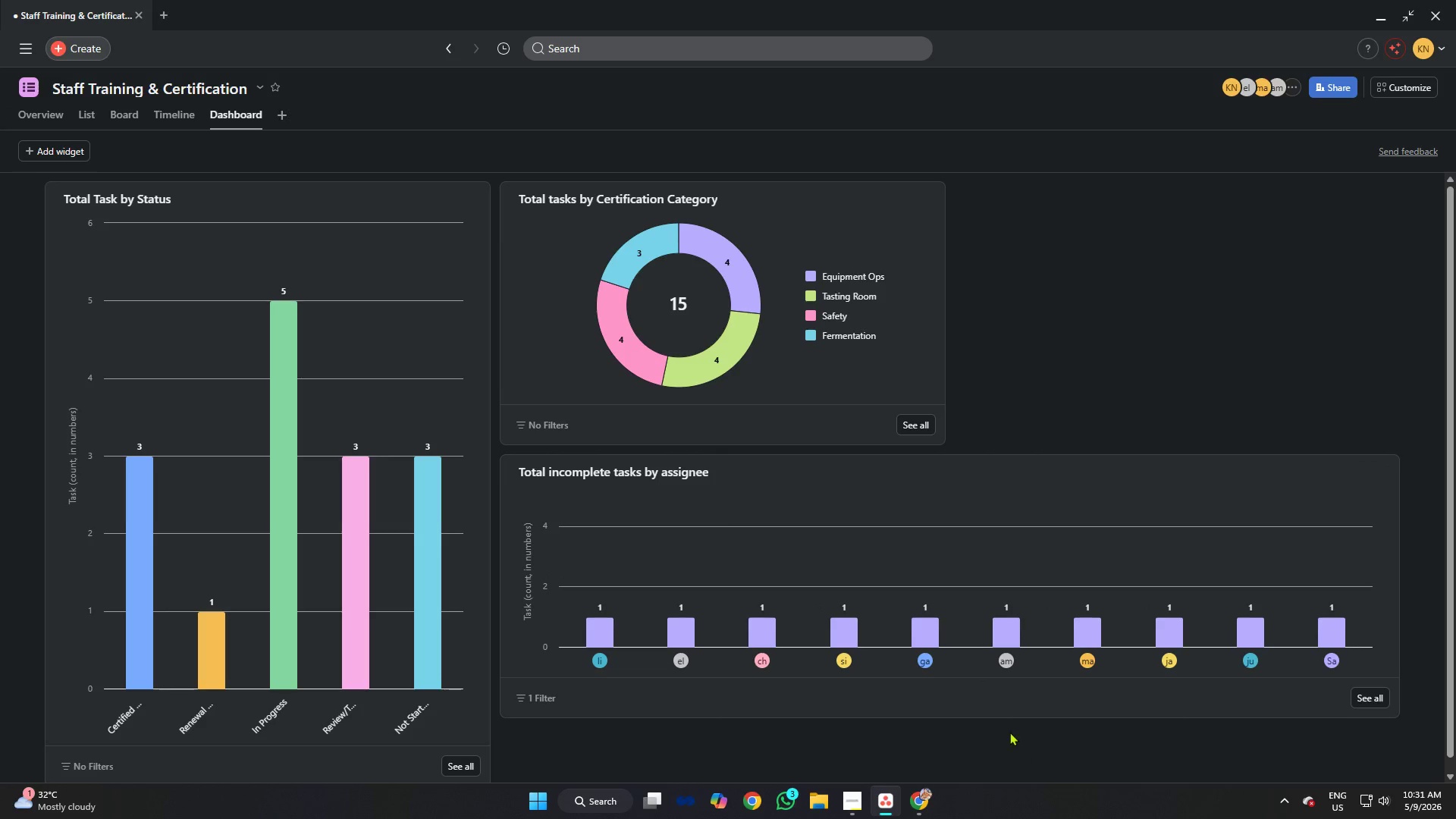 
left_click_drag(start_coordinate=[1009, 715], to_coordinate=[1006, 767])
 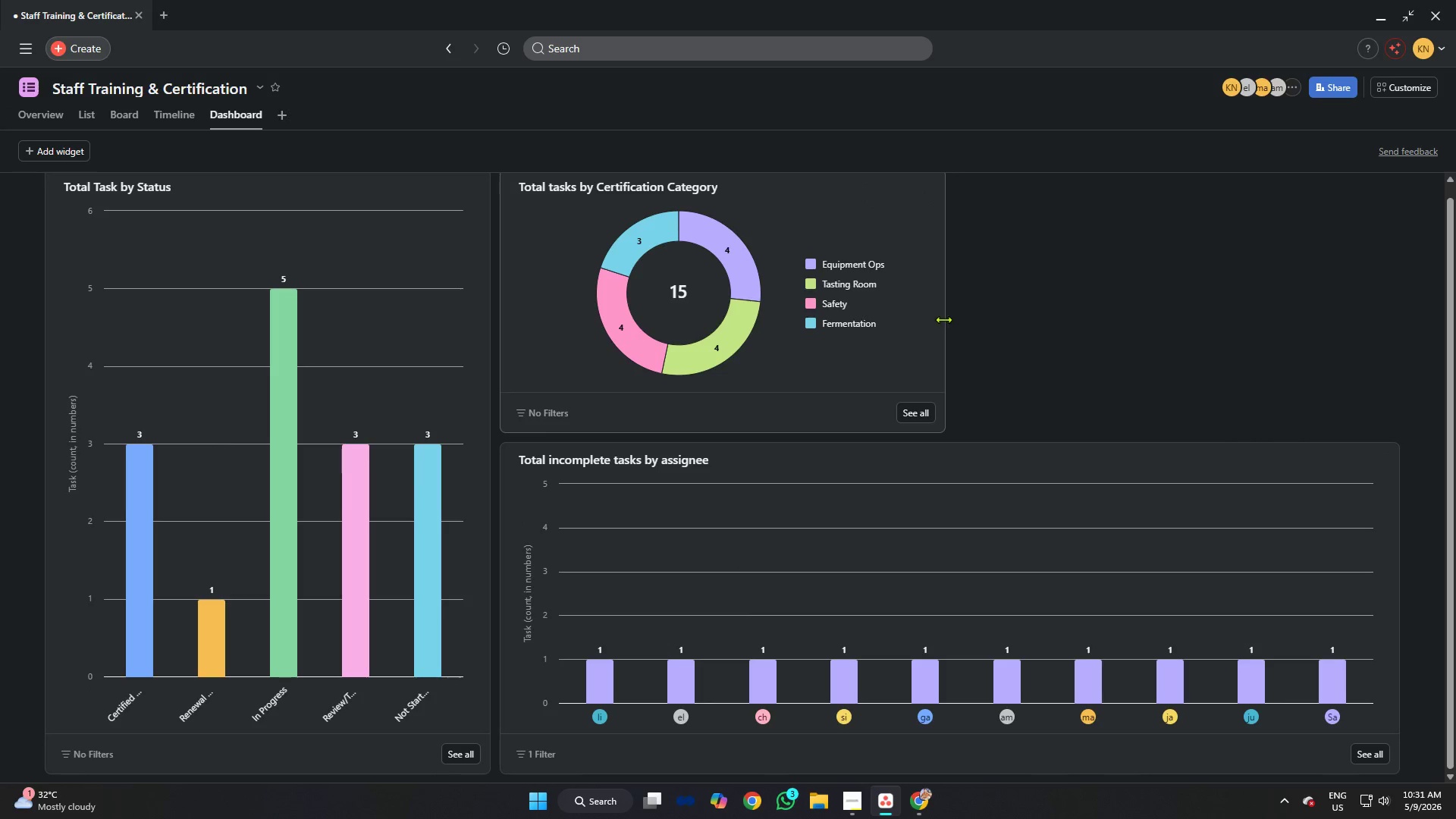 
left_click_drag(start_coordinate=[943, 315], to_coordinate=[949, 312])
 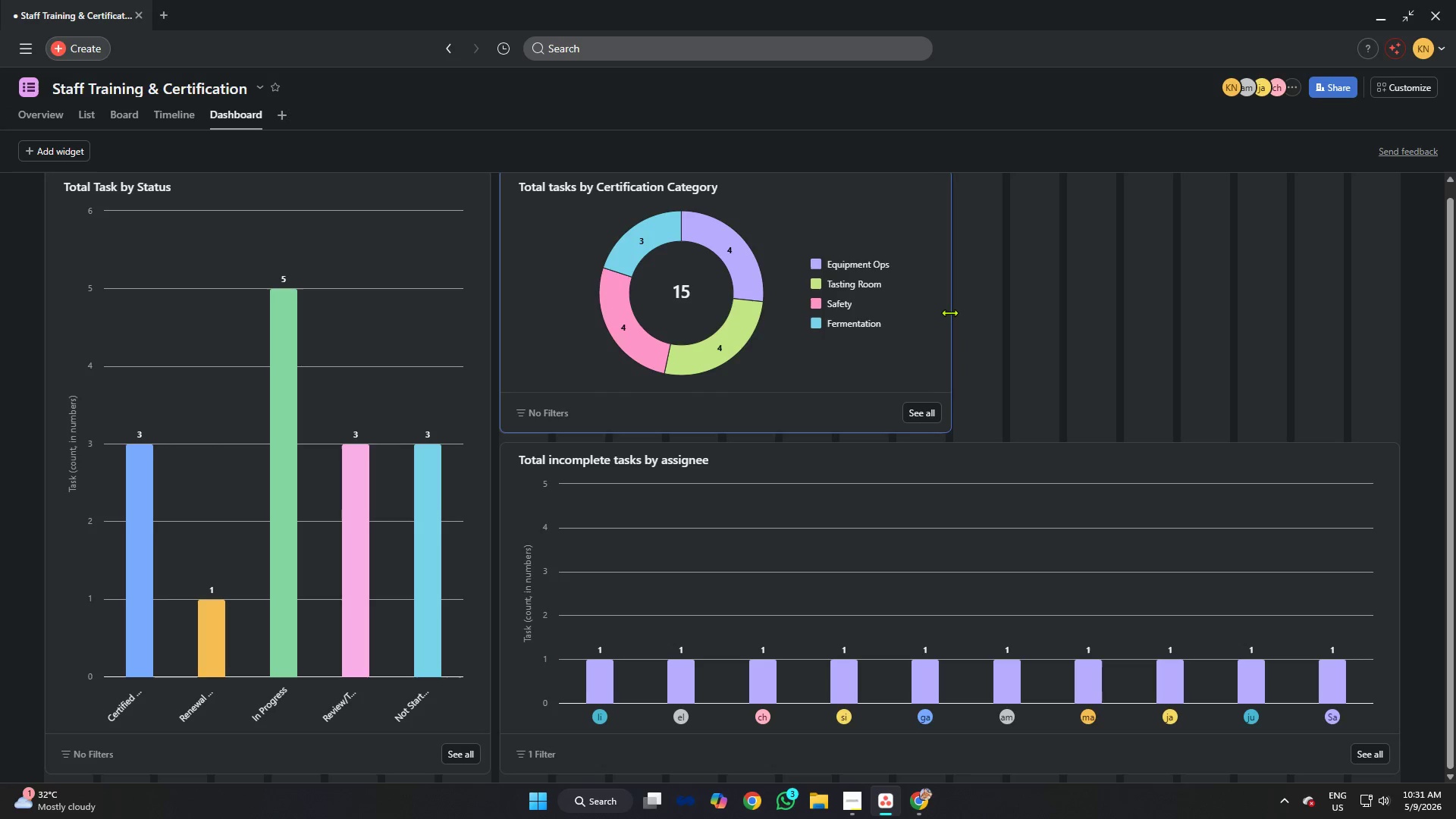 
left_click_drag(start_coordinate=[949, 312], to_coordinate=[956, 314])
 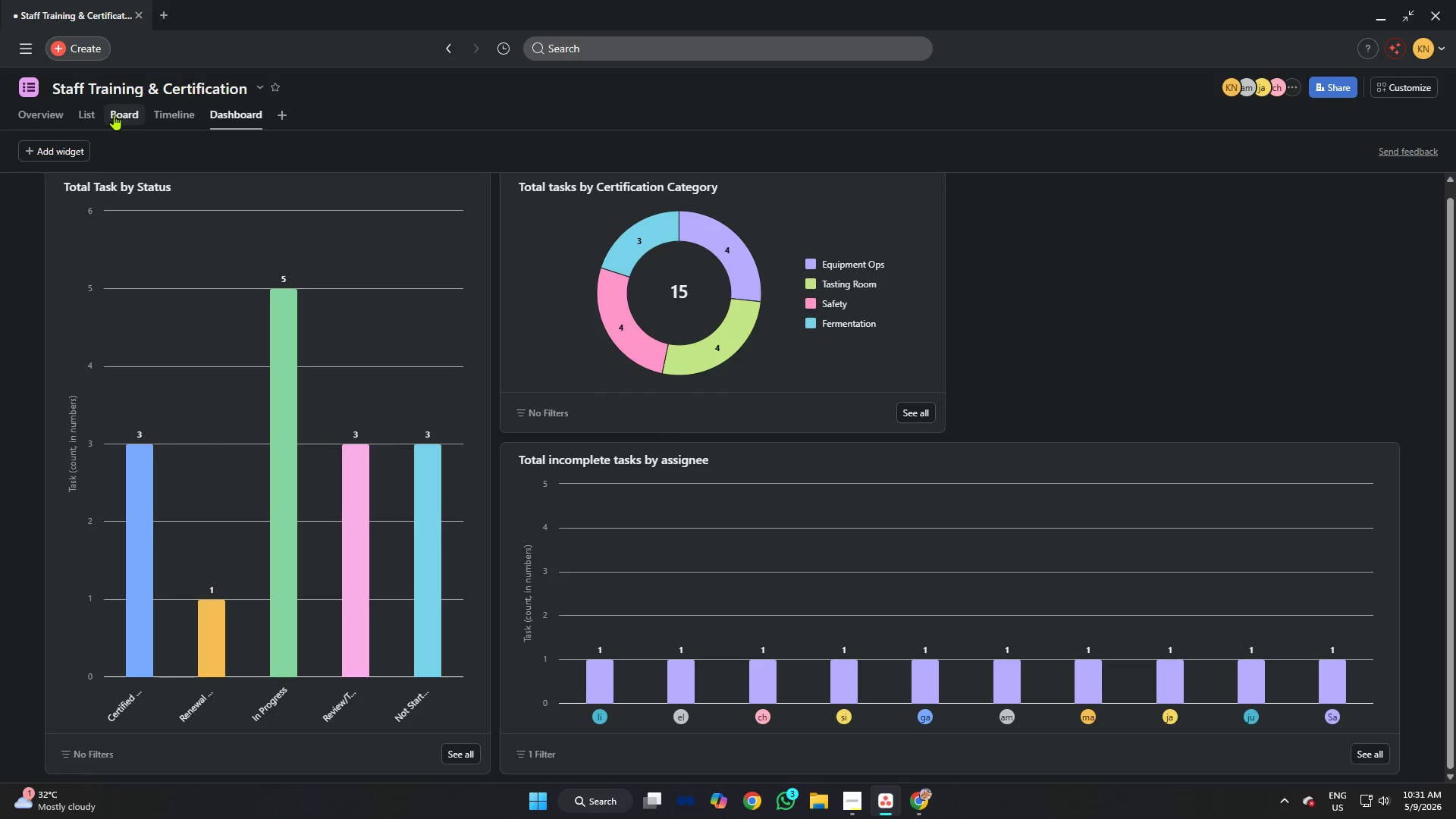 
left_click([73, 146])
 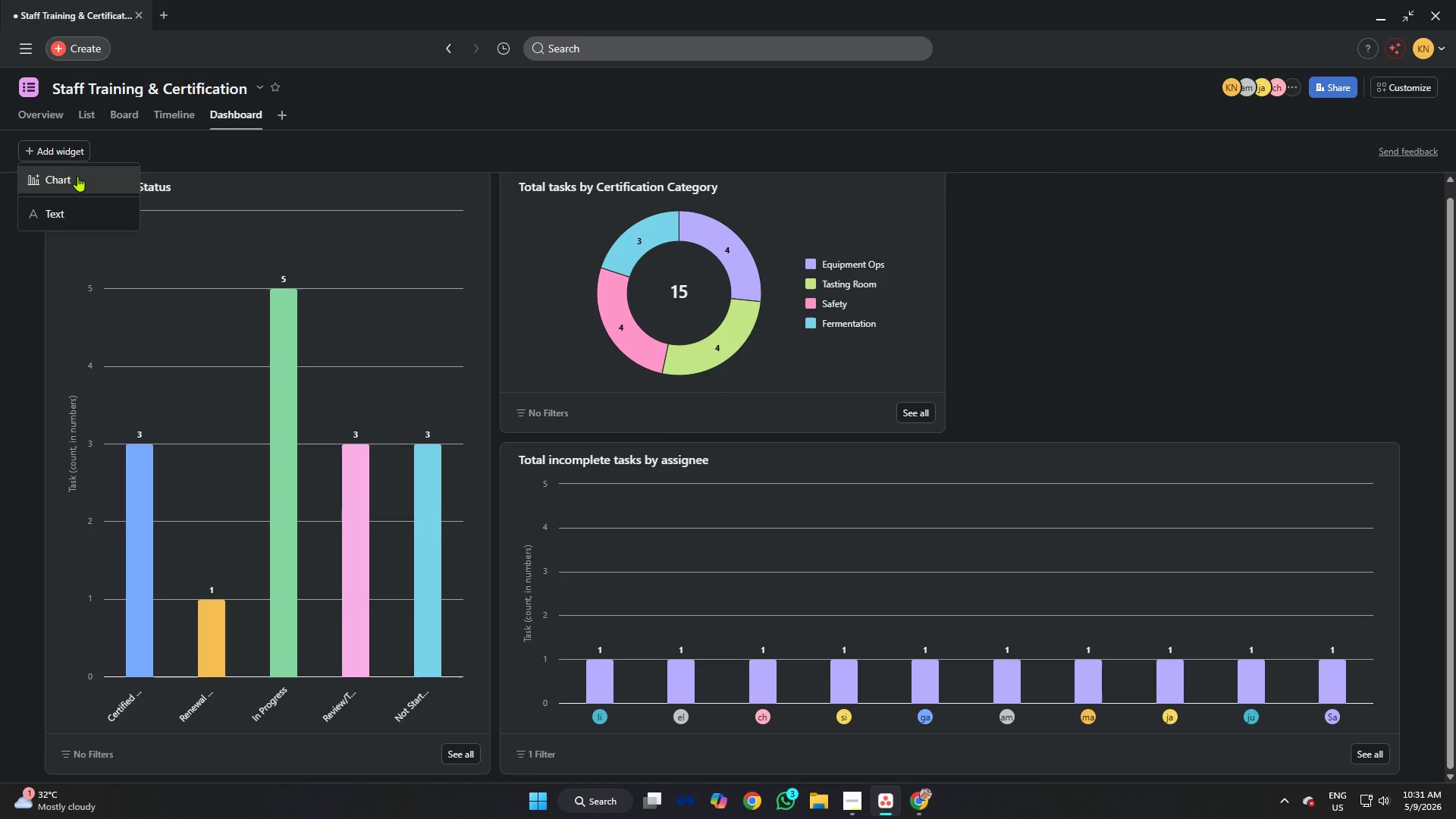 
left_click([77, 177])
 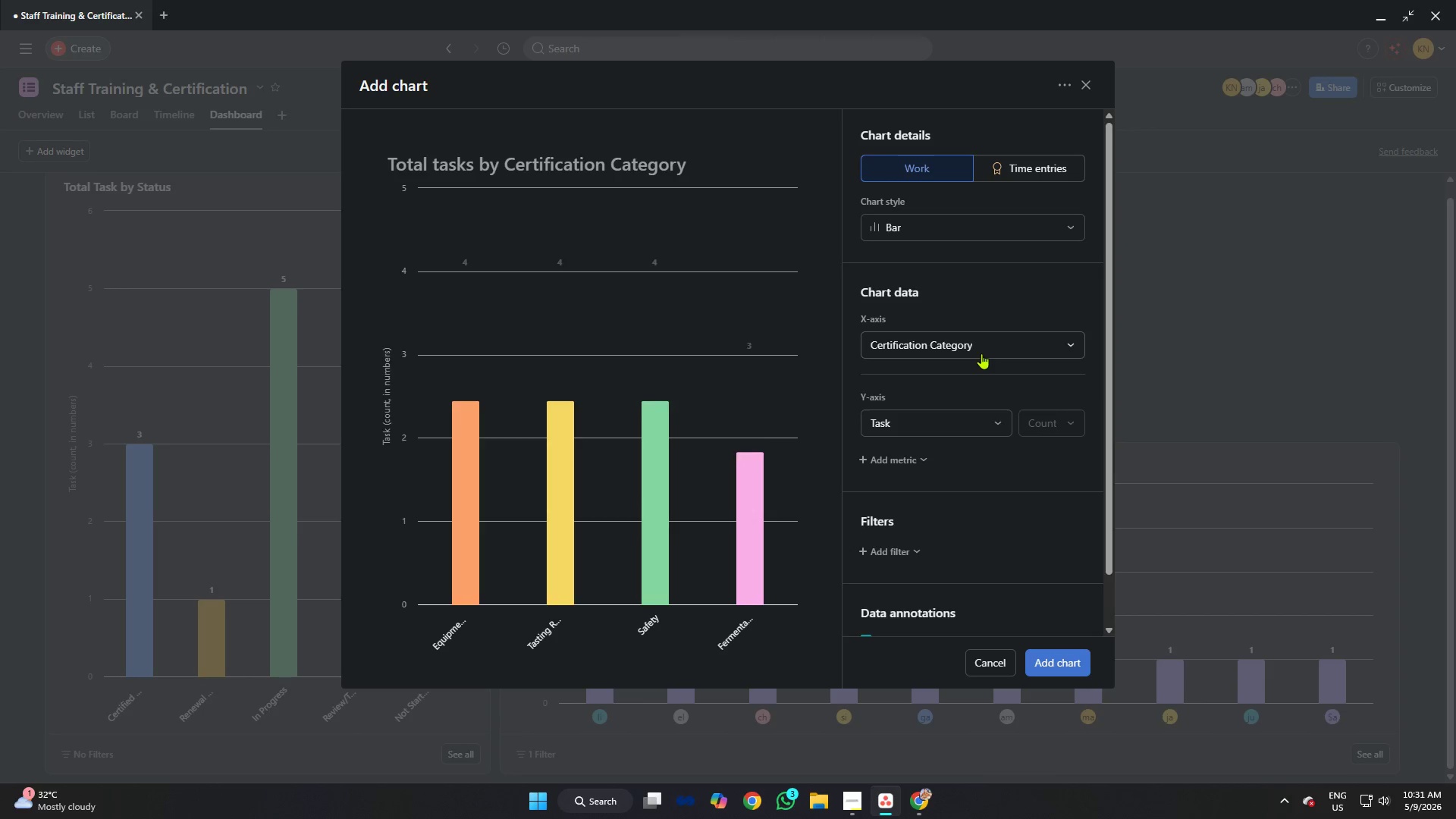 
left_click([977, 351])
 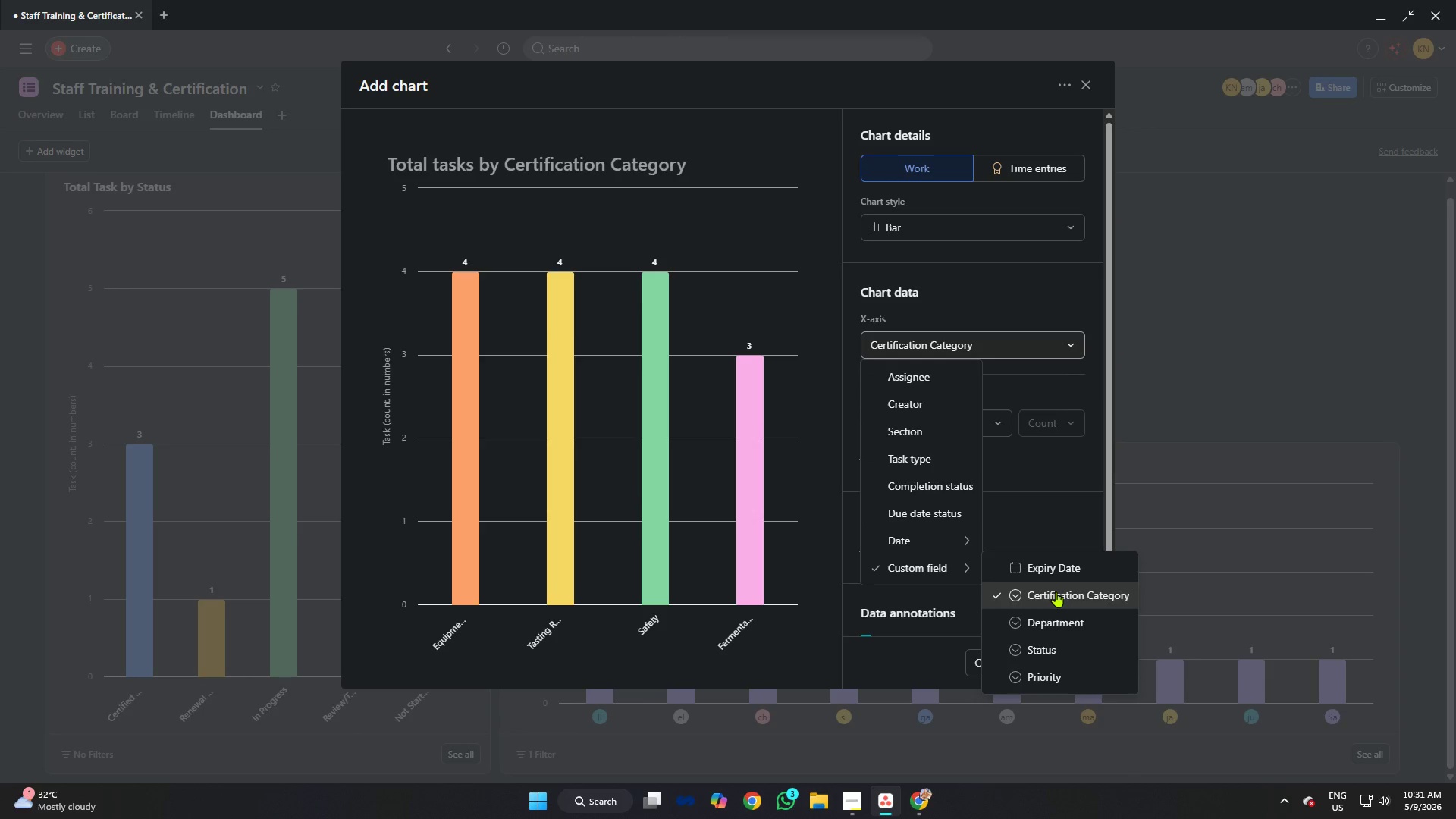 
left_click([1057, 592])
 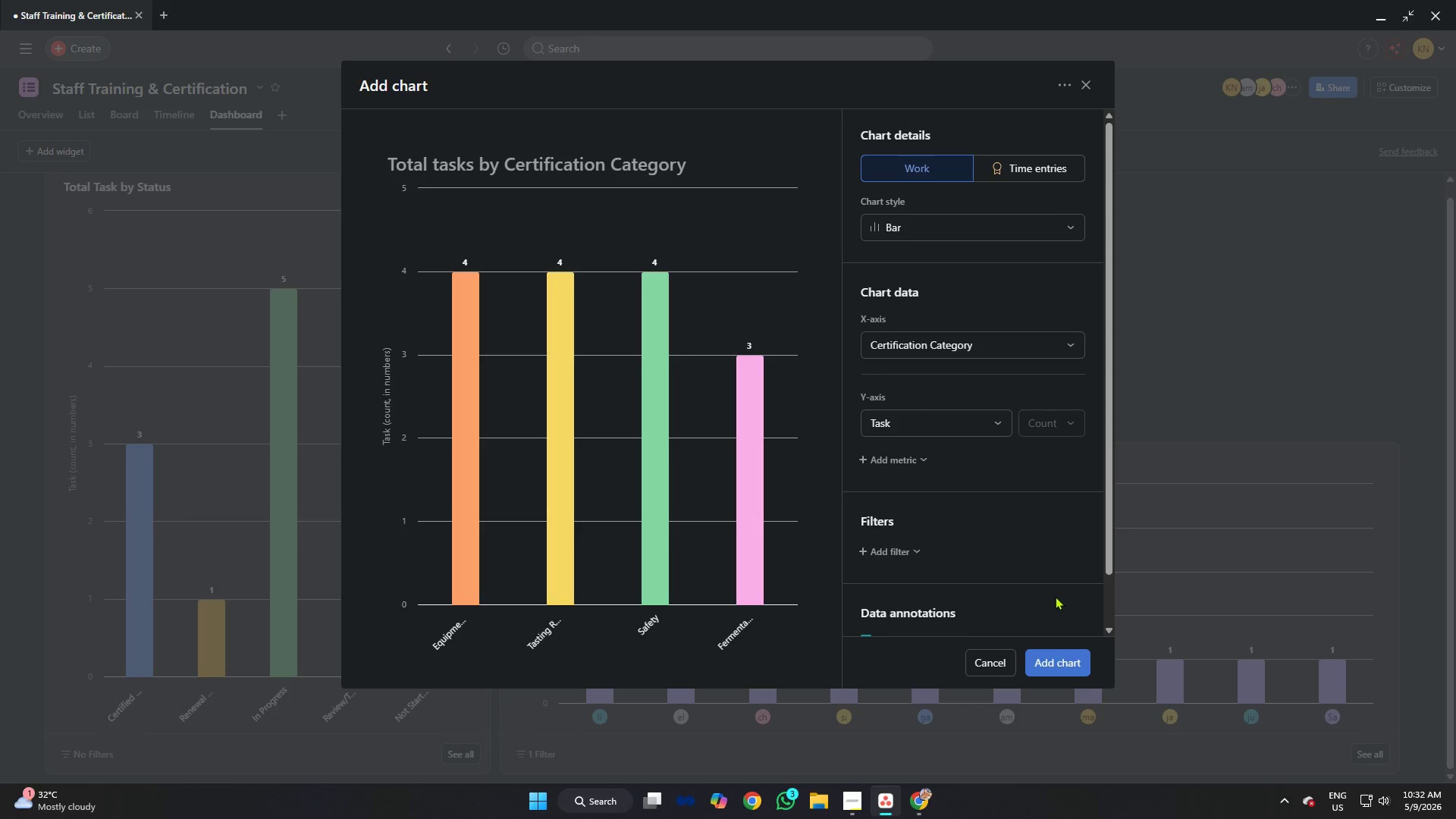 
wait(5.38)
 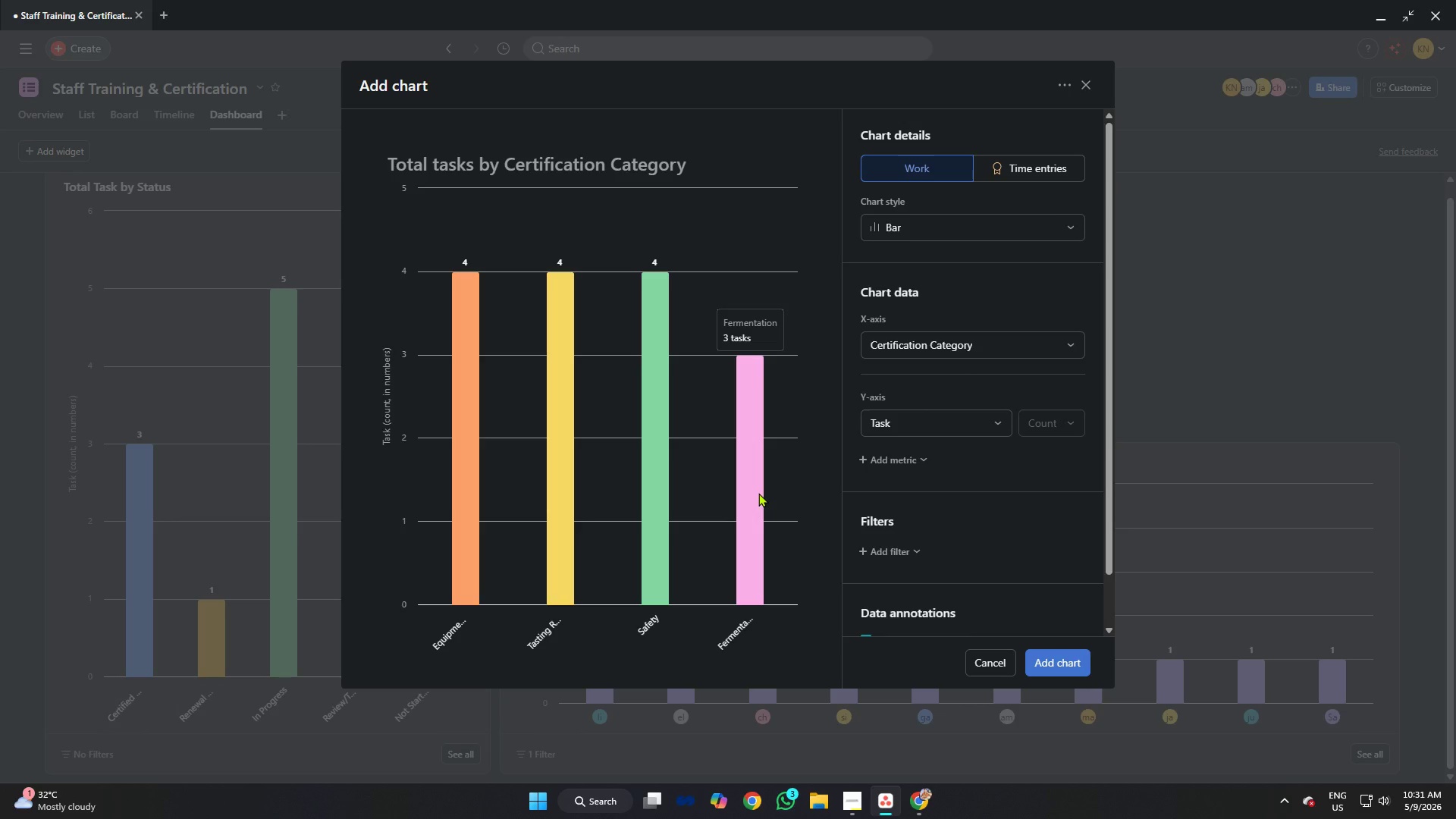 
left_click([931, 422])
 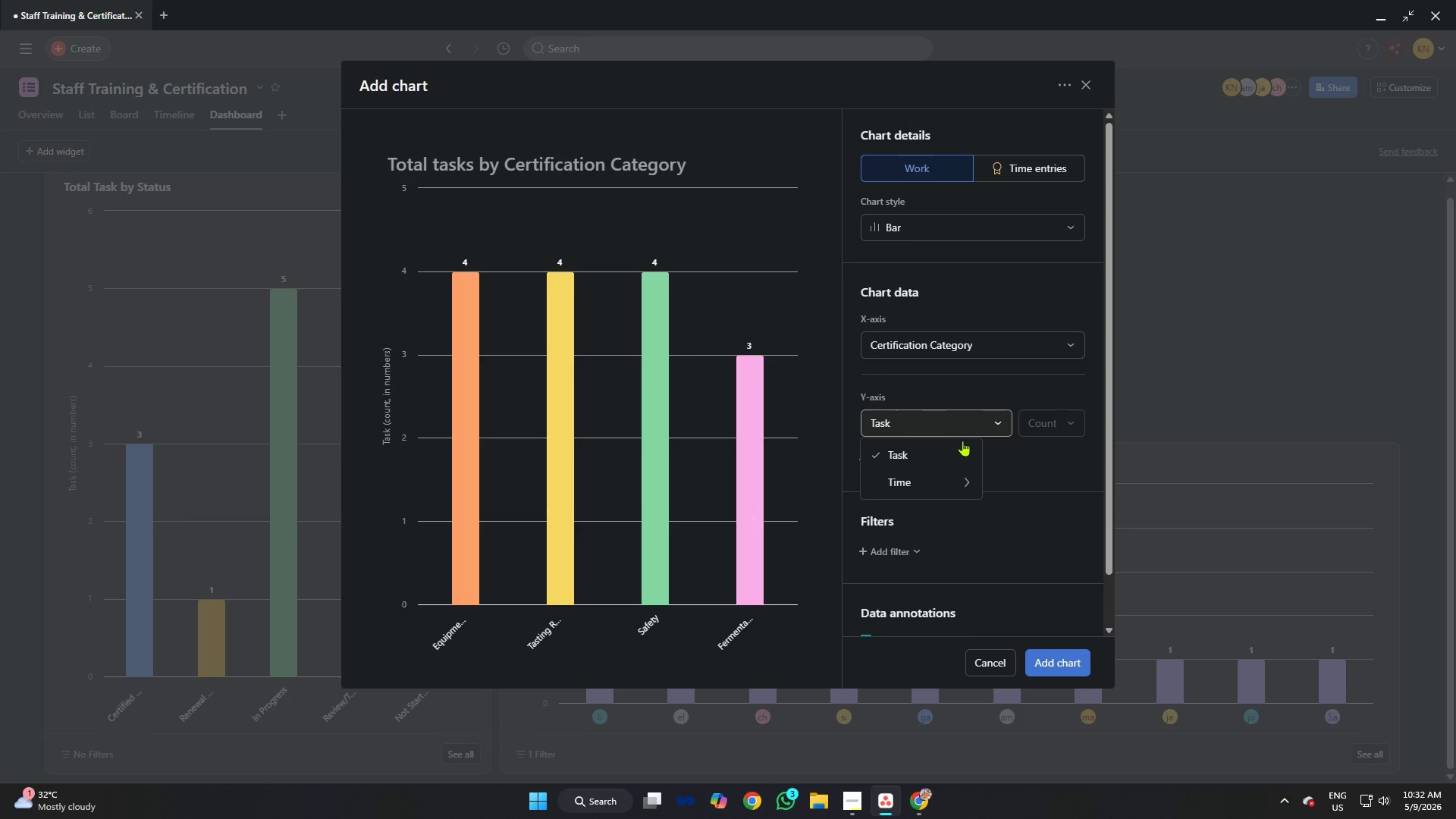 
left_click([1046, 524])
 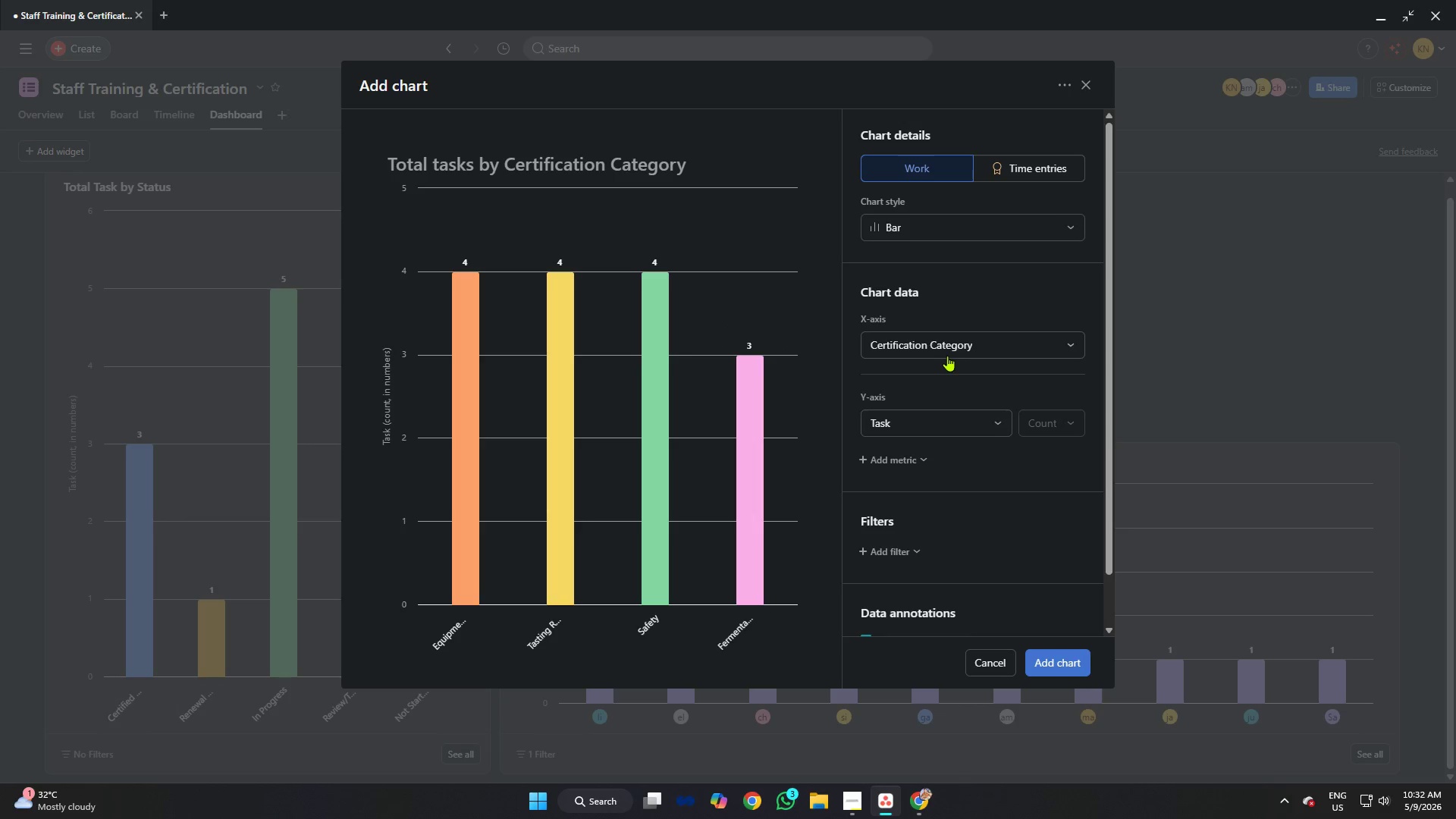 
left_click([945, 347])
 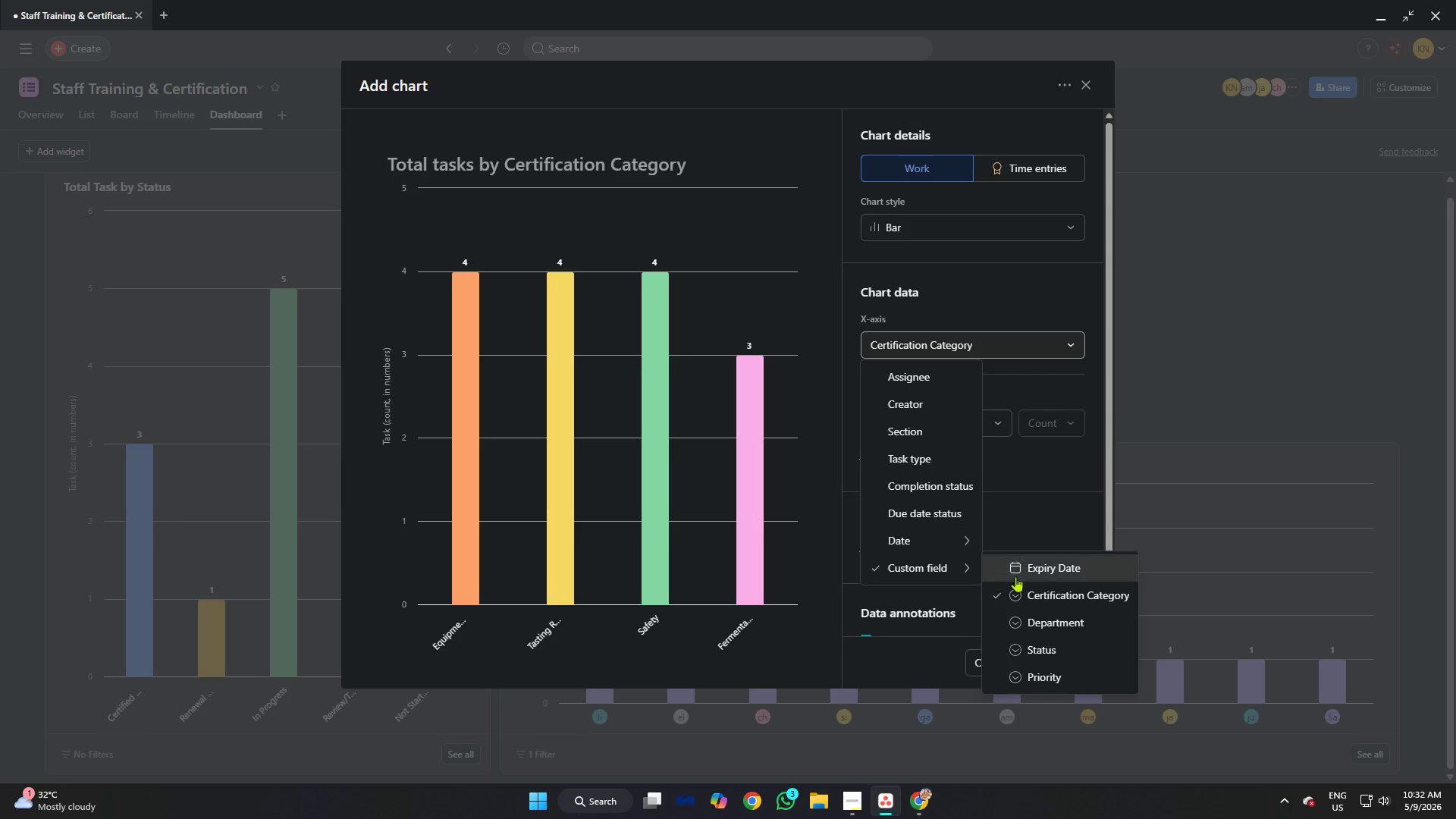 
left_click([1037, 617])
 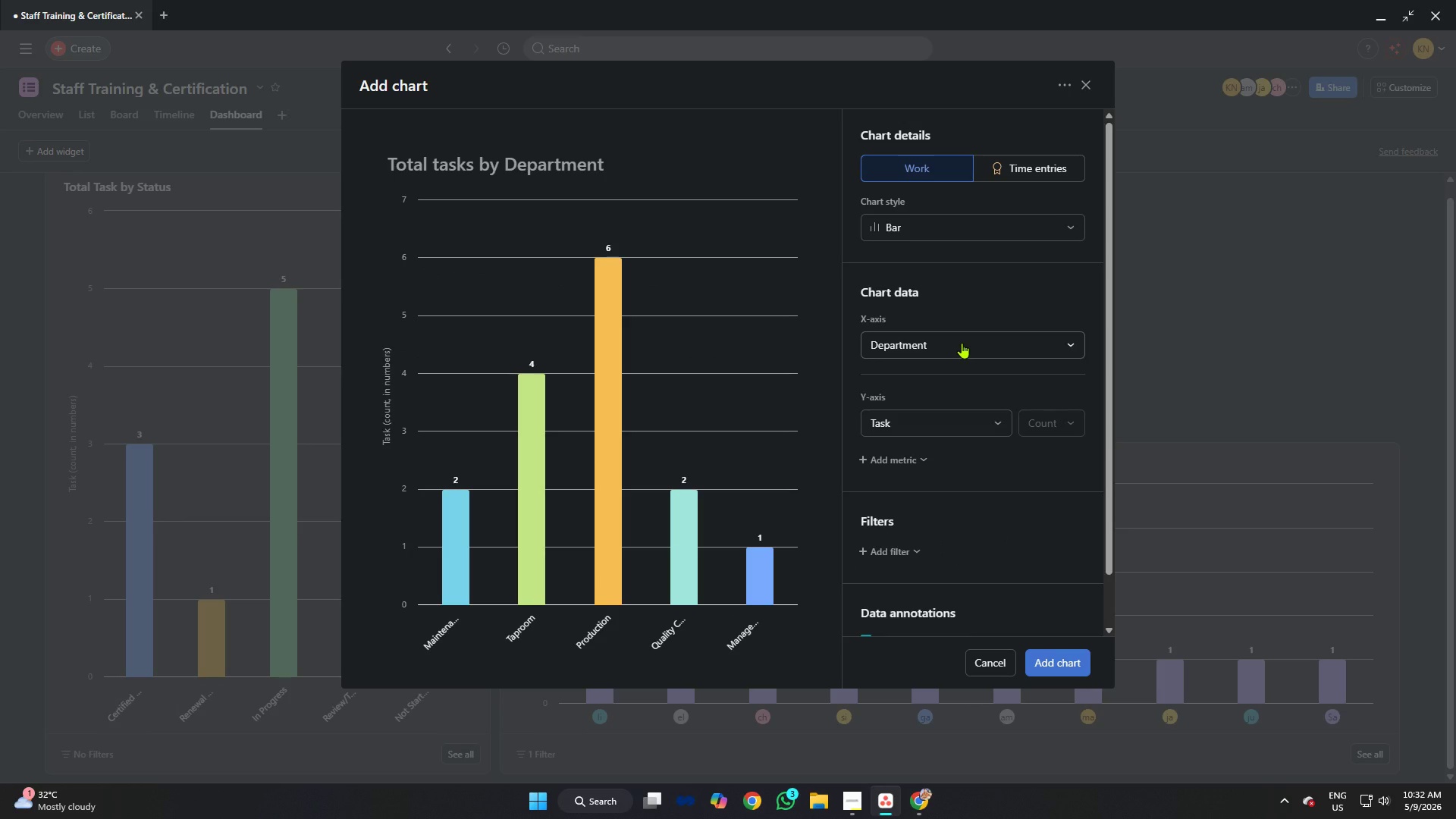 
left_click([1074, 658])
 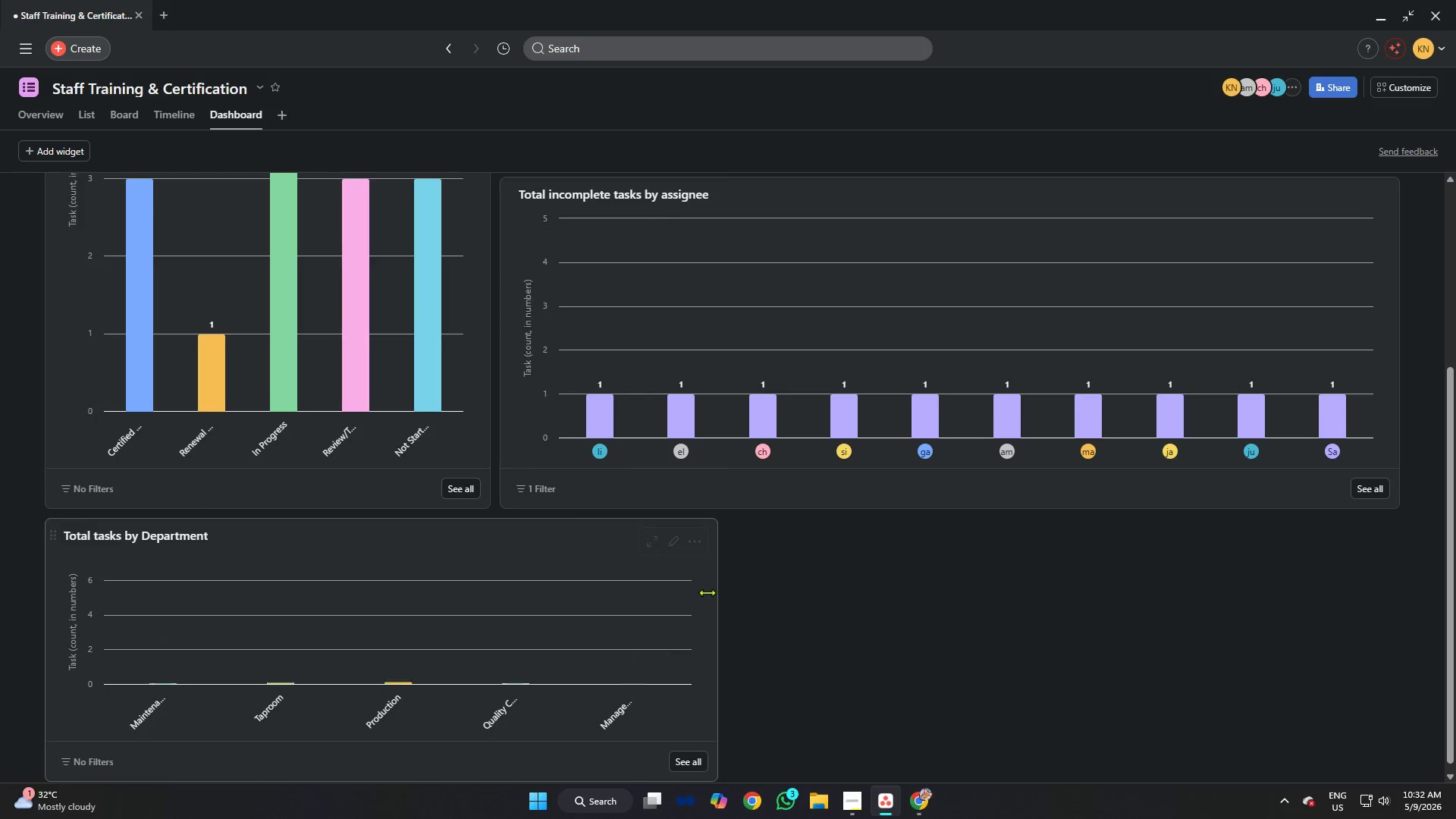 
left_click_drag(start_coordinate=[715, 590], to_coordinate=[491, 573])
 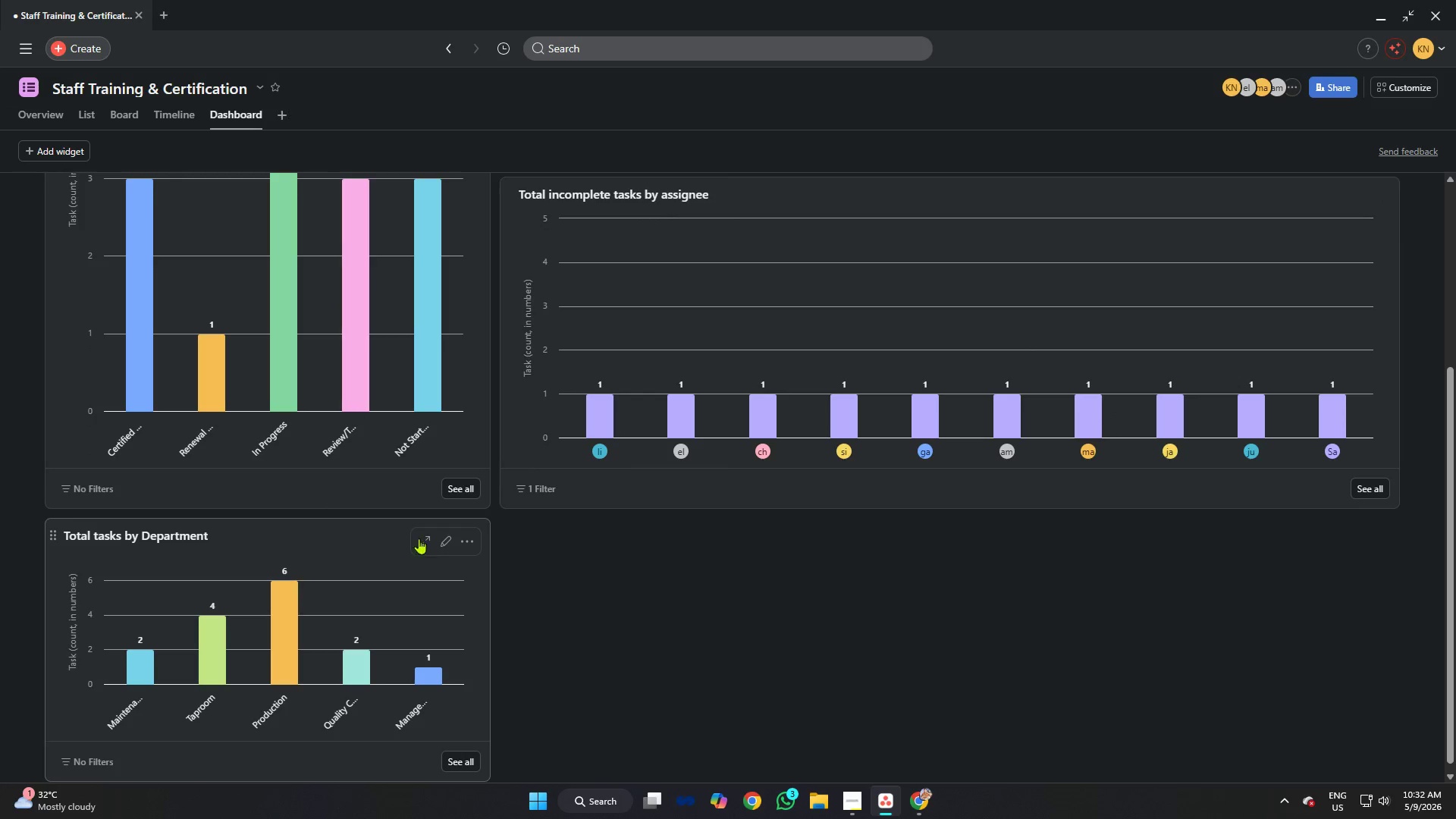 
left_click([444, 539])
 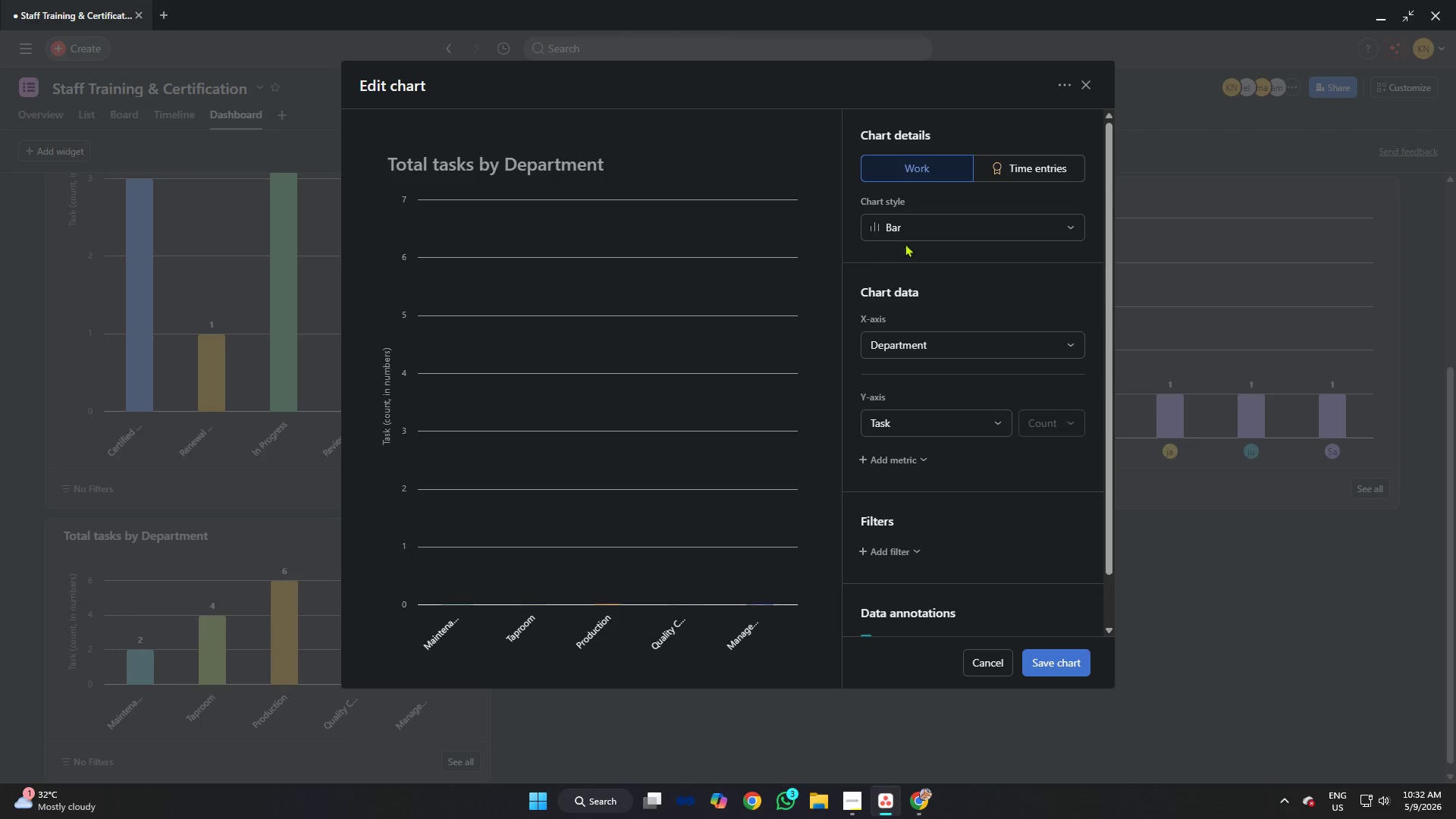 
left_click([911, 217])
 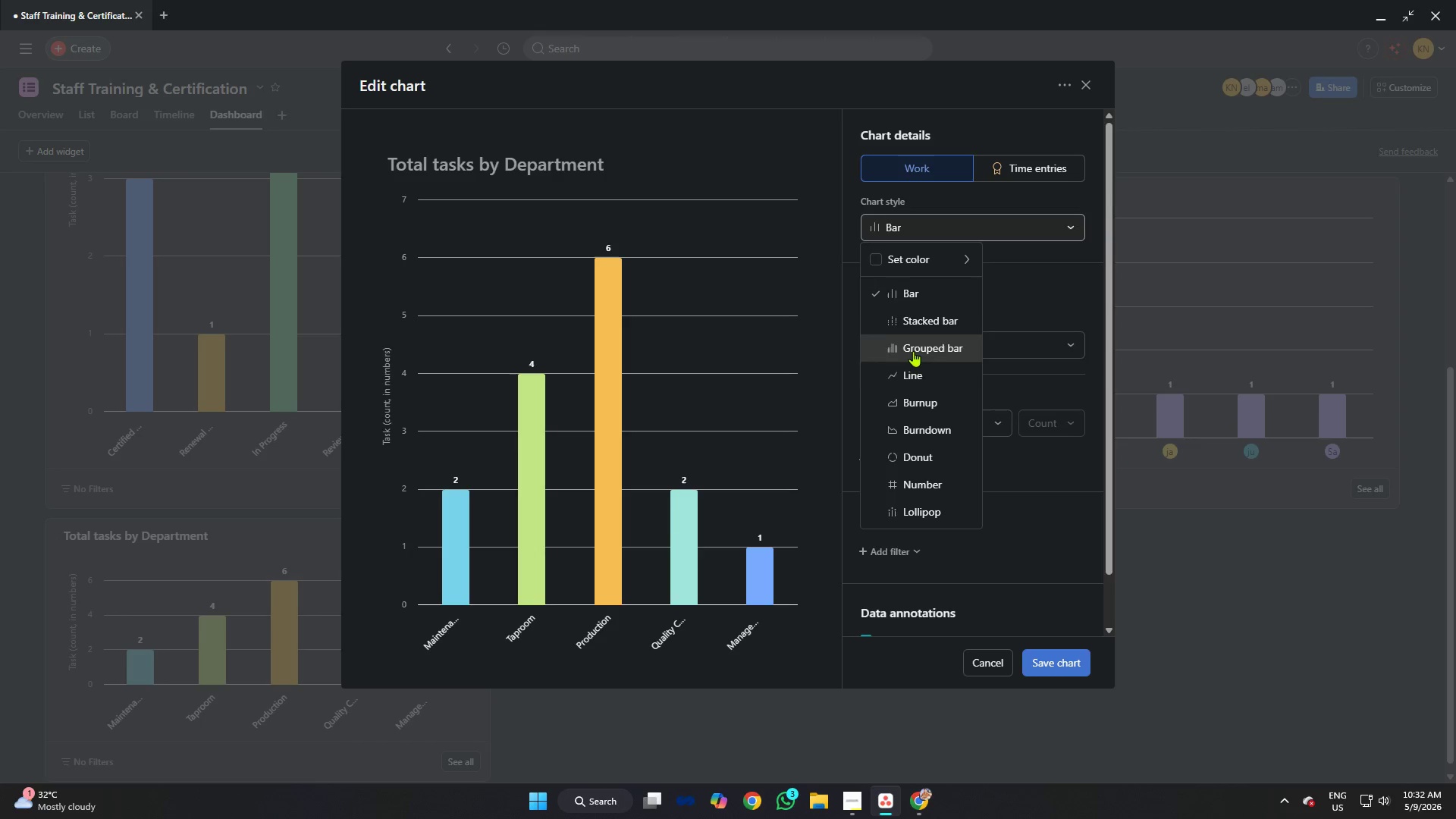 
left_click([908, 370])
 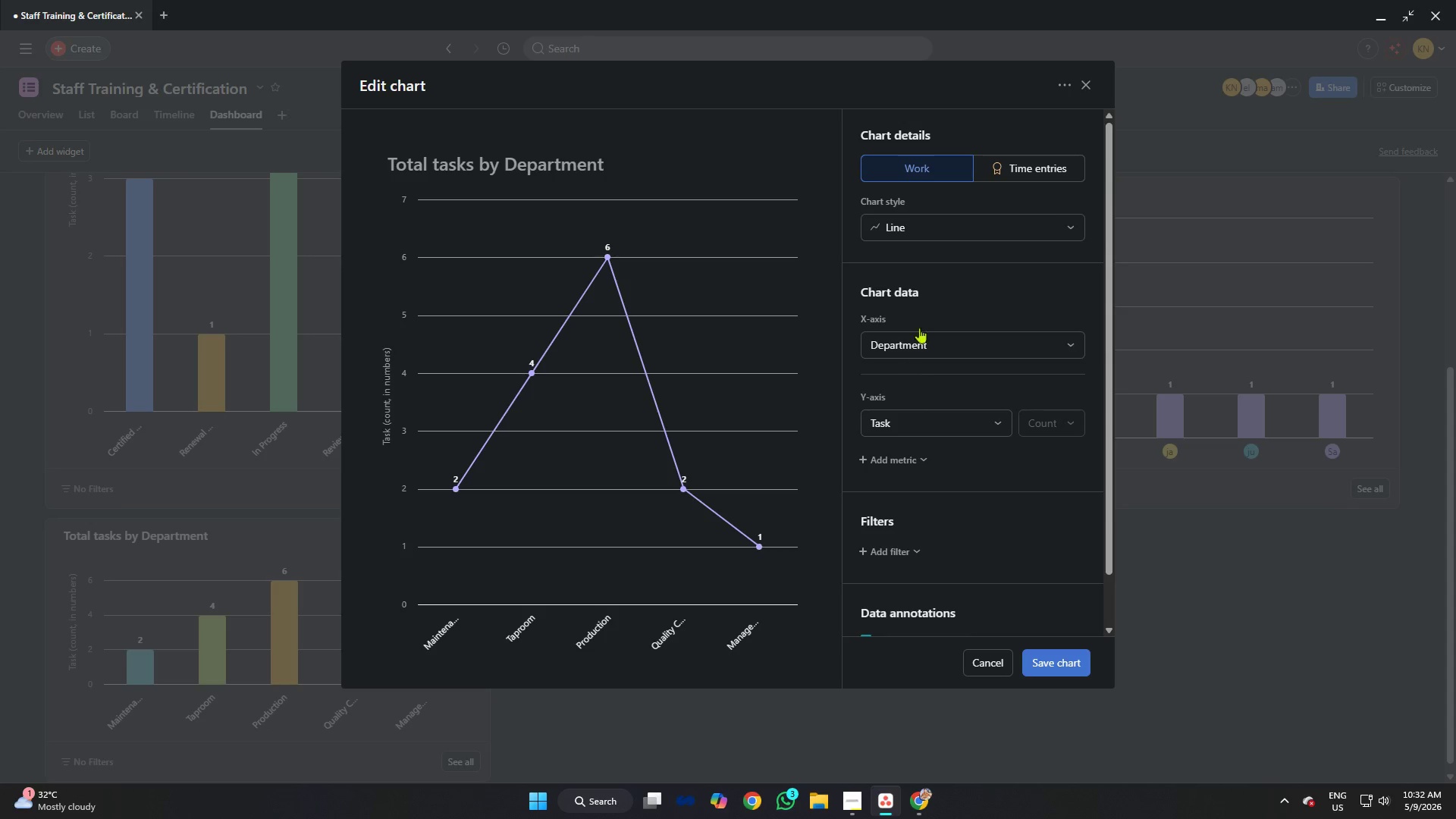 
left_click([917, 339])
 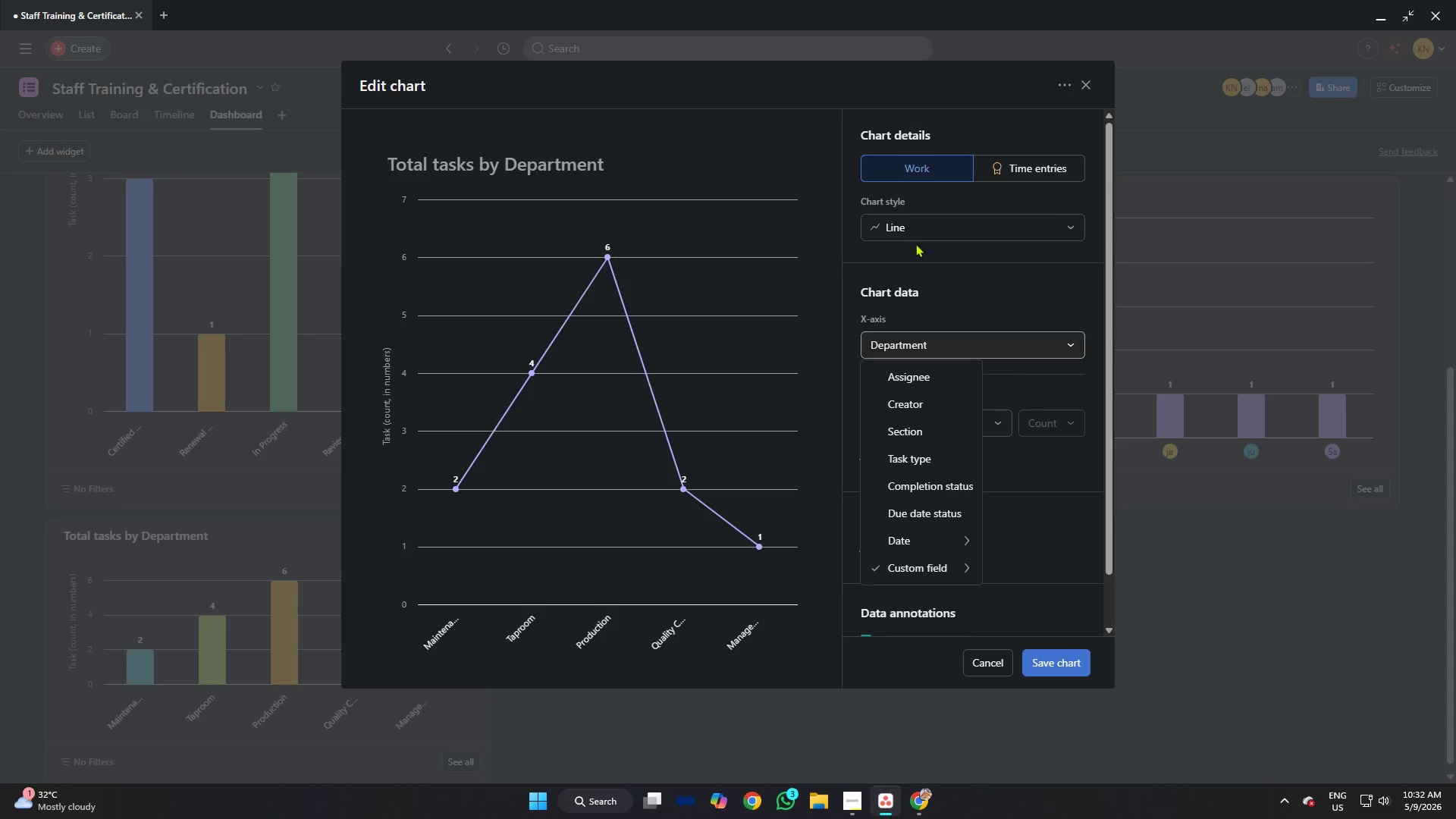 
left_click([915, 233])
 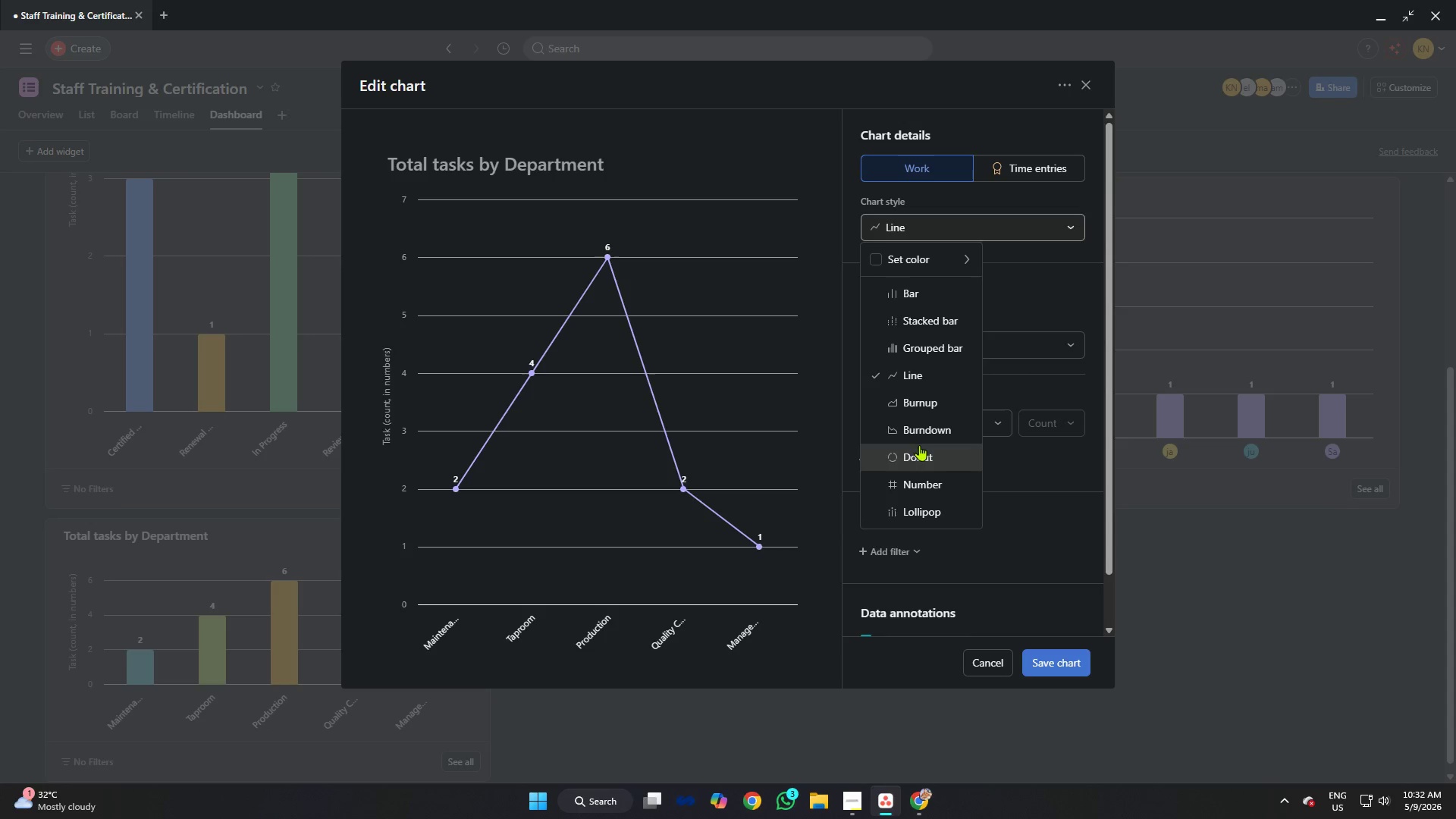 
left_click([912, 415])
 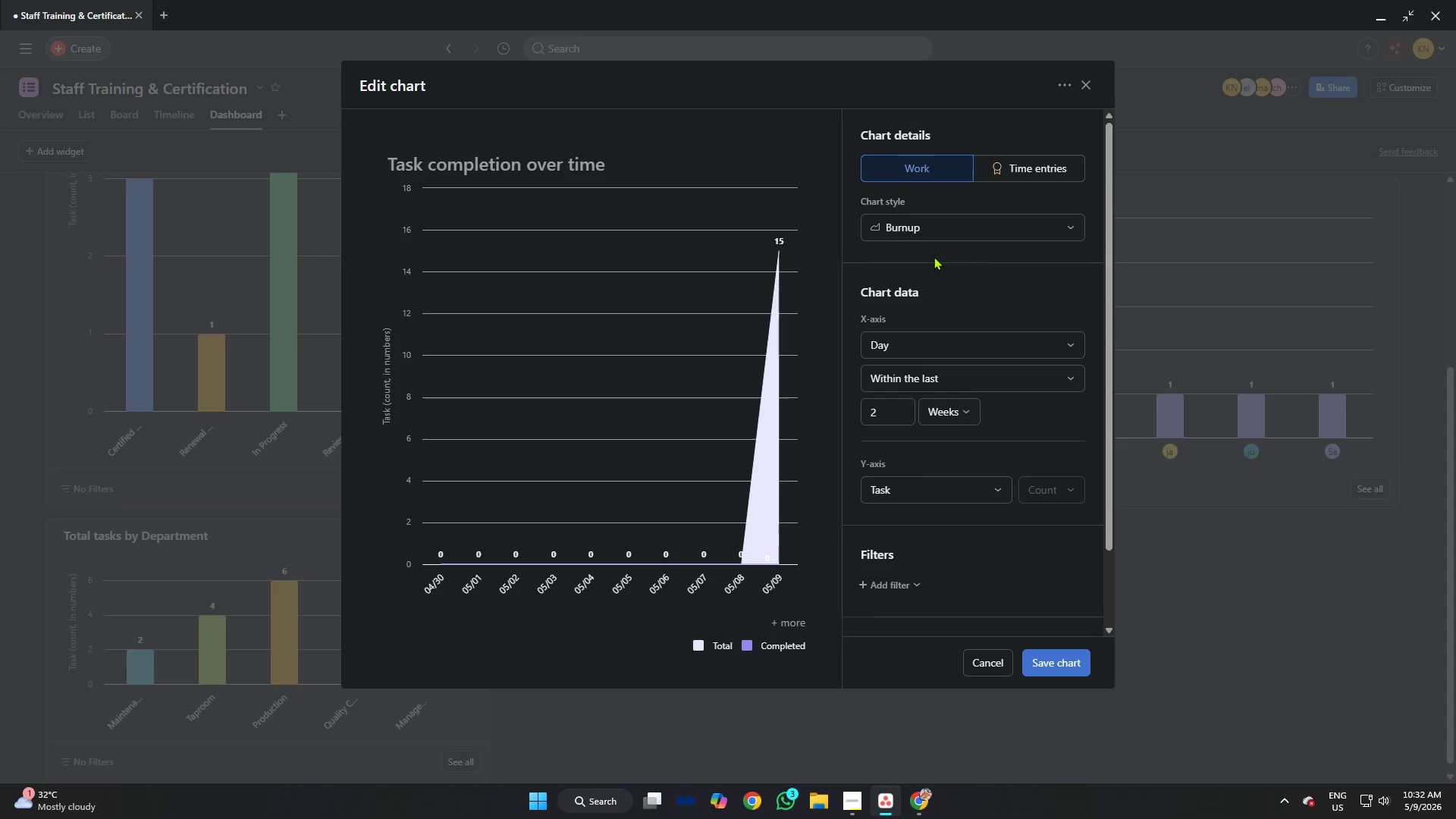 
left_click([934, 230])
 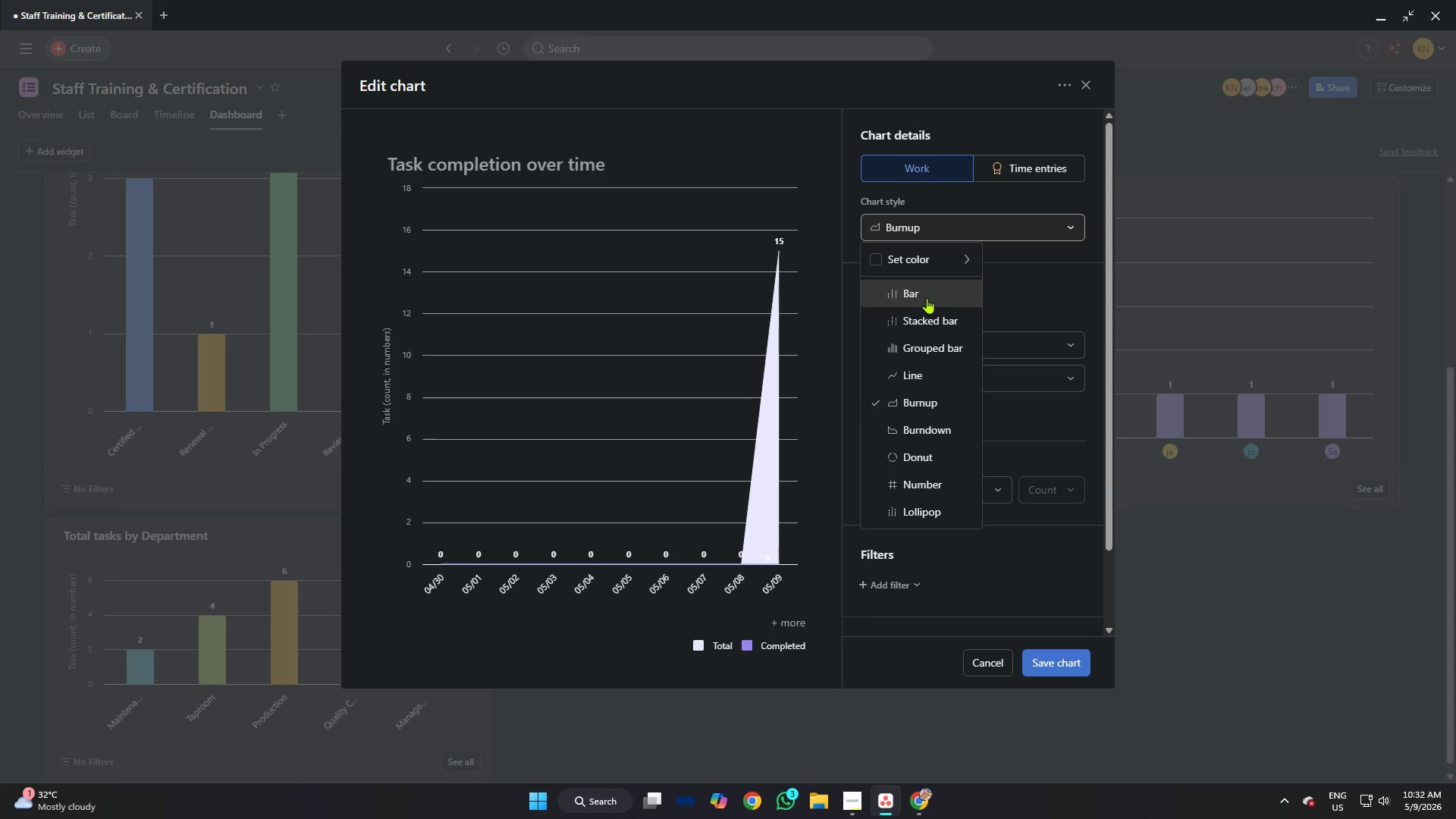 
left_click([927, 312])
 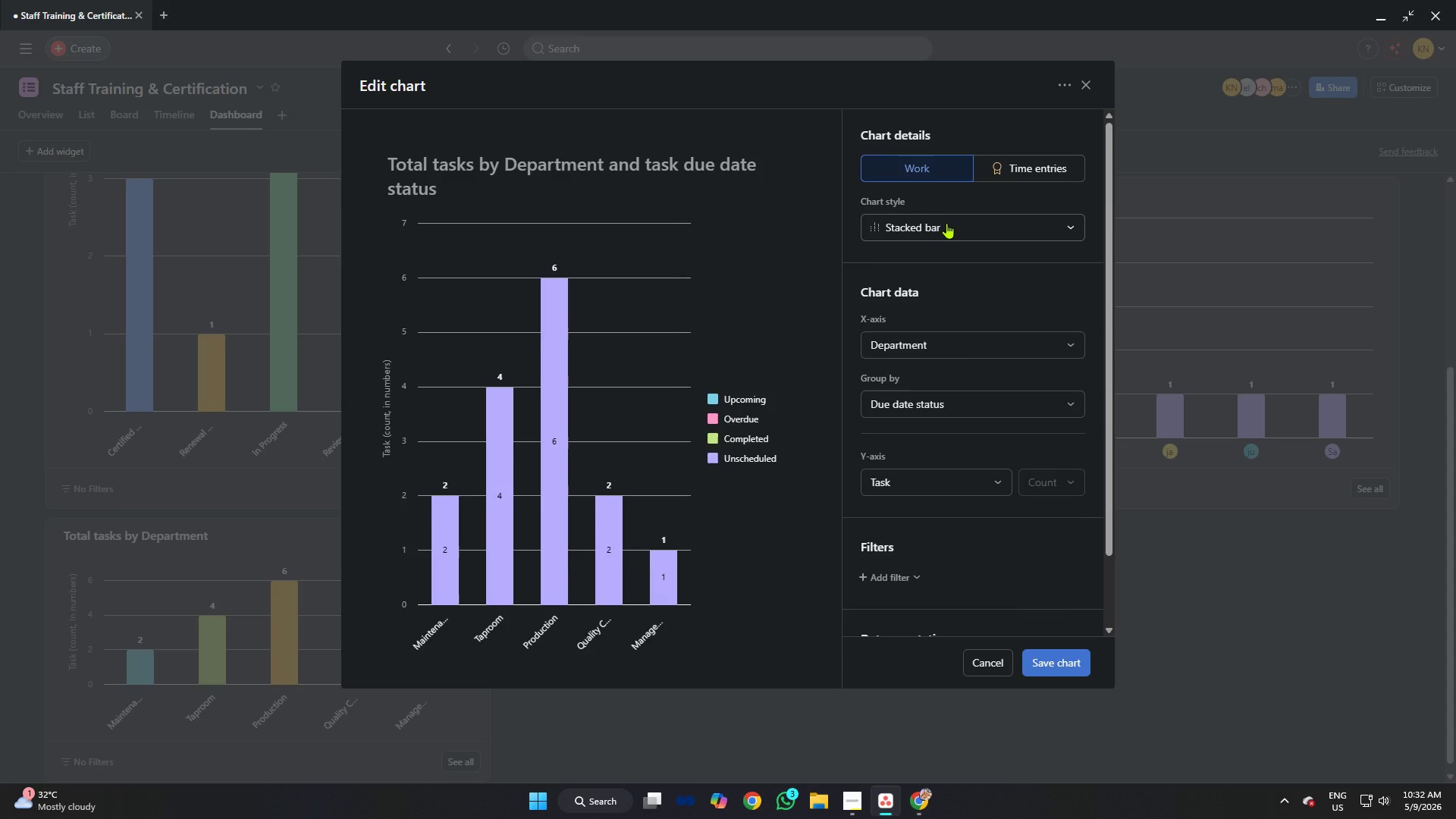 
wait(10.16)
 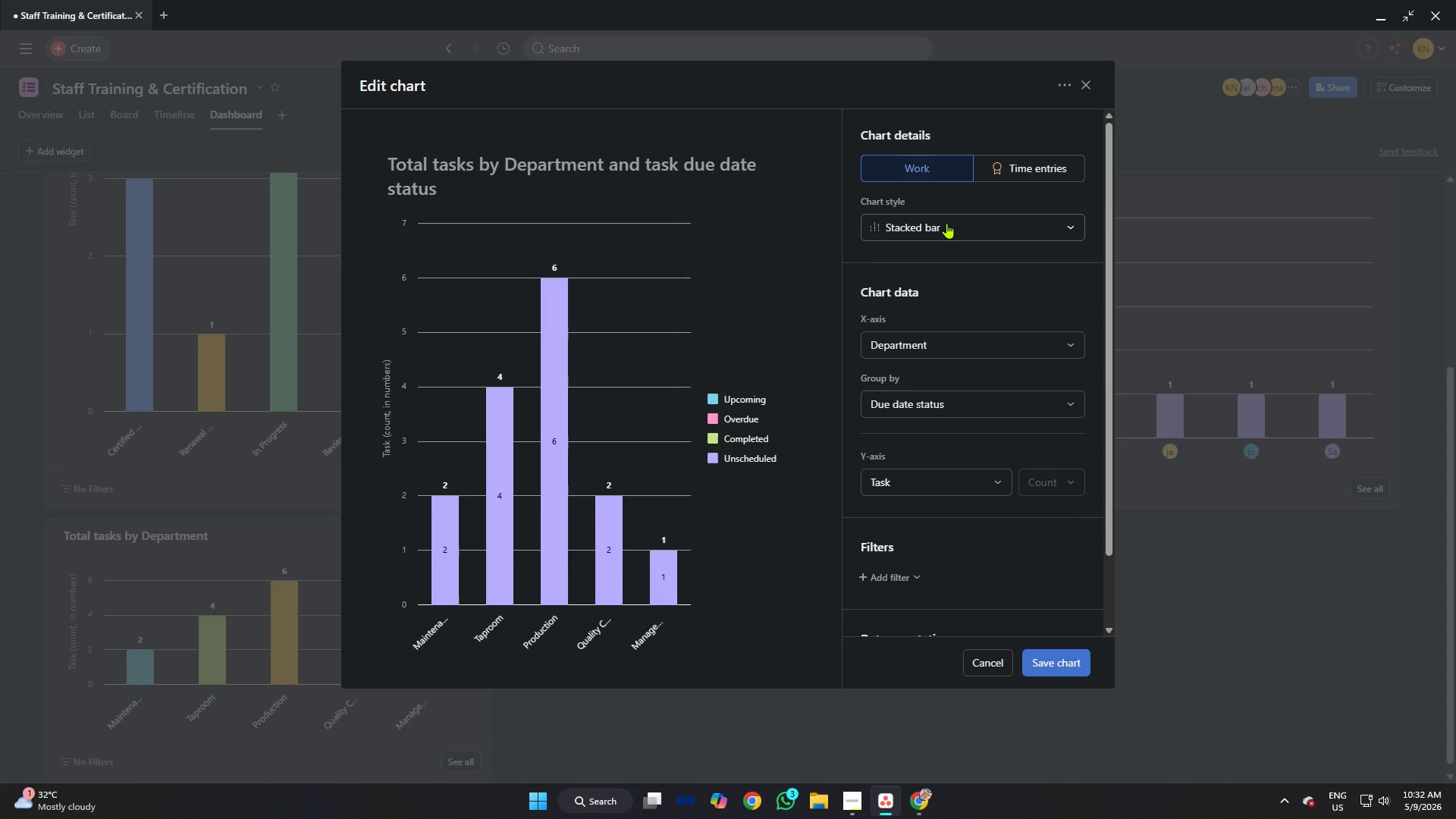 
left_click([1057, 661])
 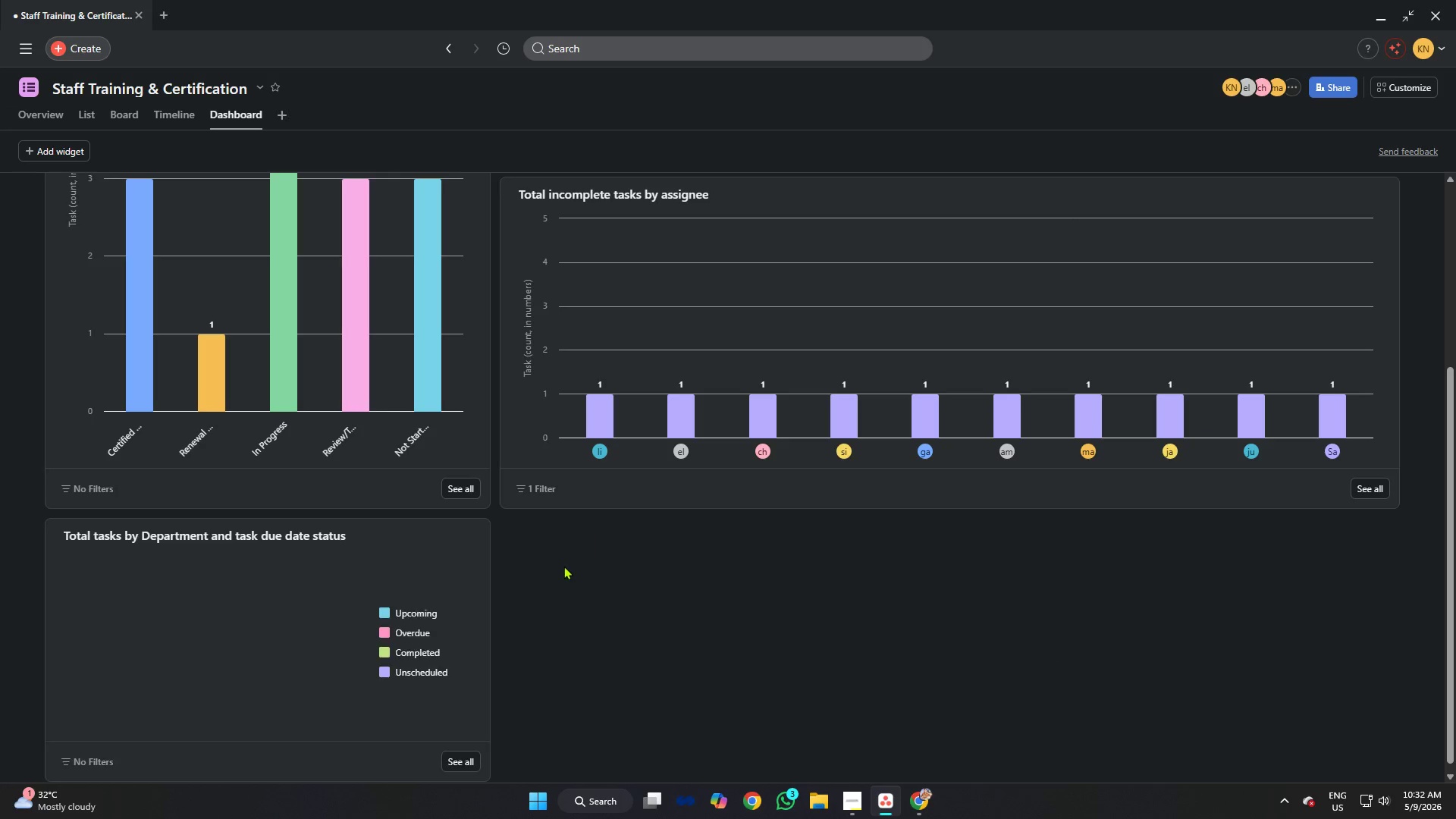 
scroll: coordinate [541, 552], scroll_direction: down, amount: 4.0
 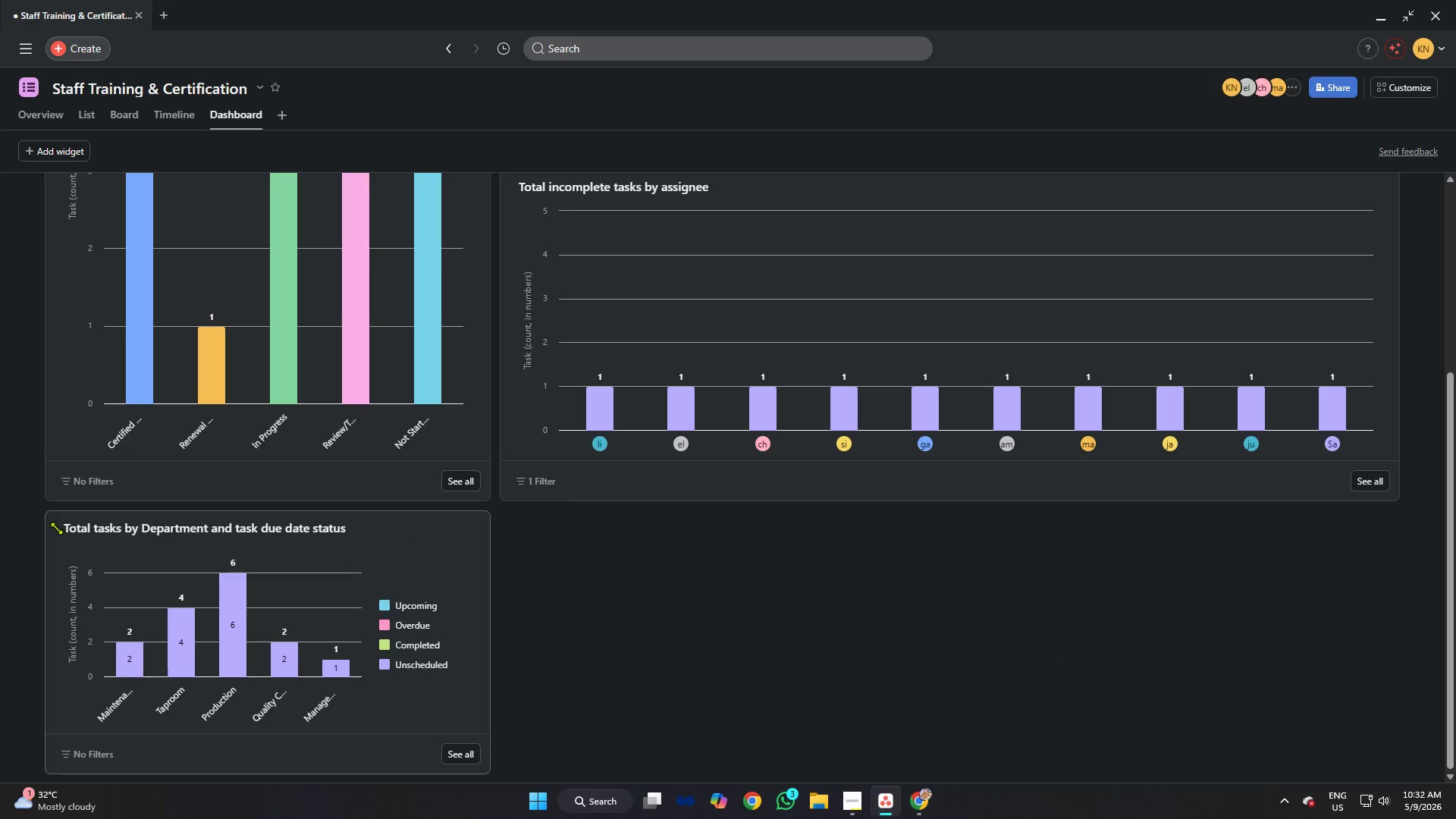 
left_click_drag(start_coordinate=[54, 529], to_coordinate=[956, 218])
 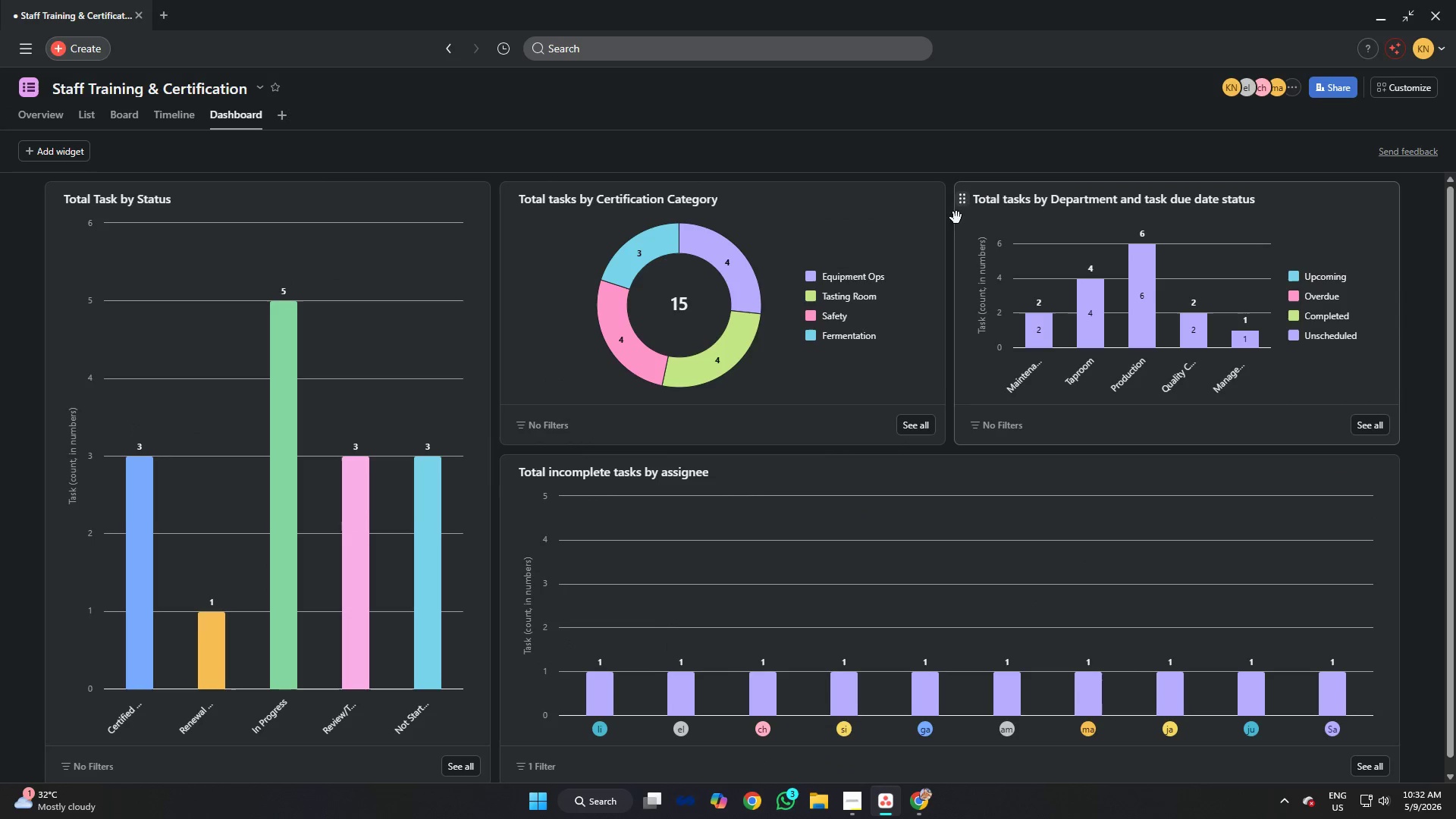 
scroll: coordinate [753, 484], scroll_direction: up, amount: 4.0
 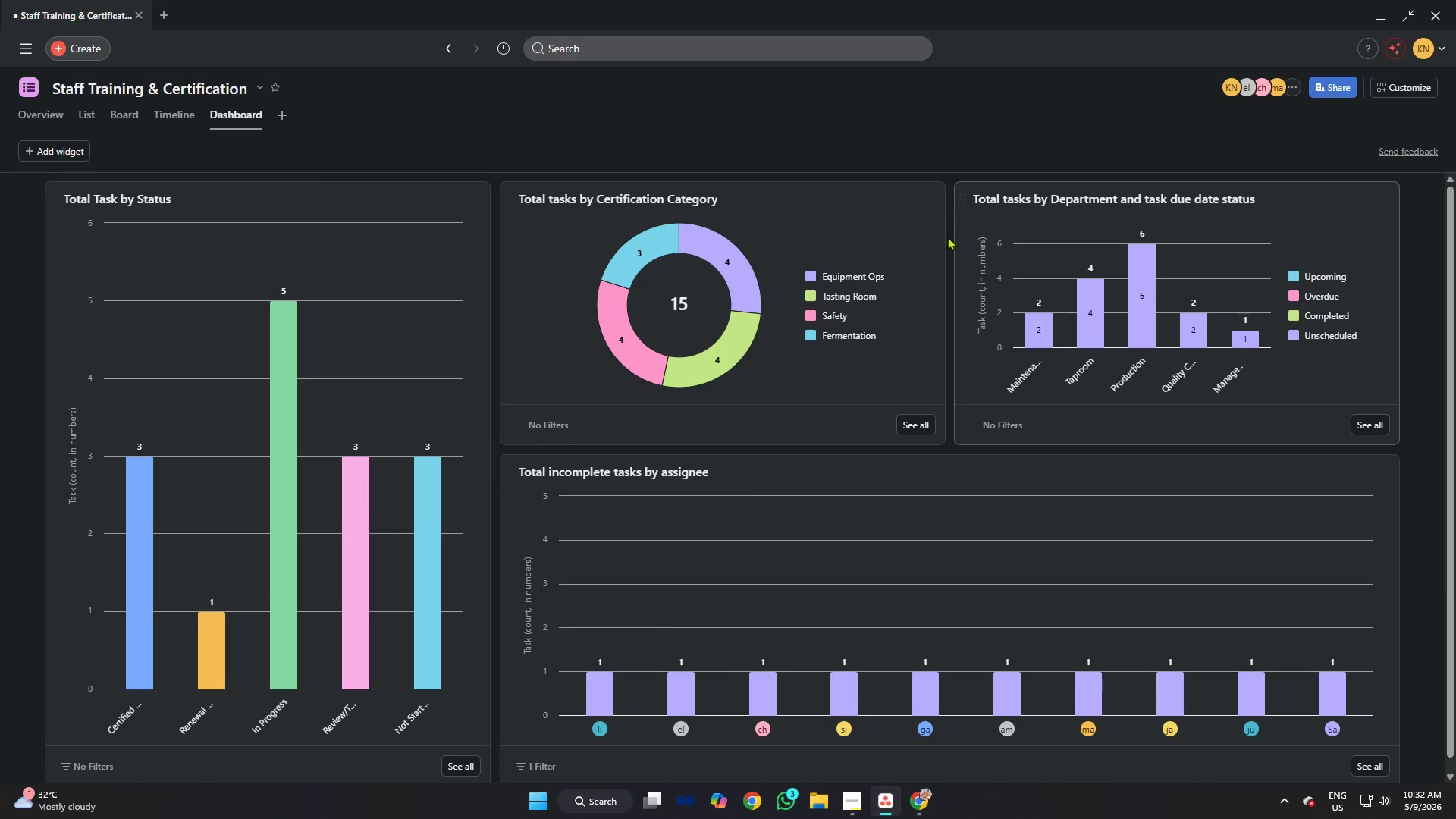 
scroll: coordinate [937, 248], scroll_direction: down, amount: 1.0
 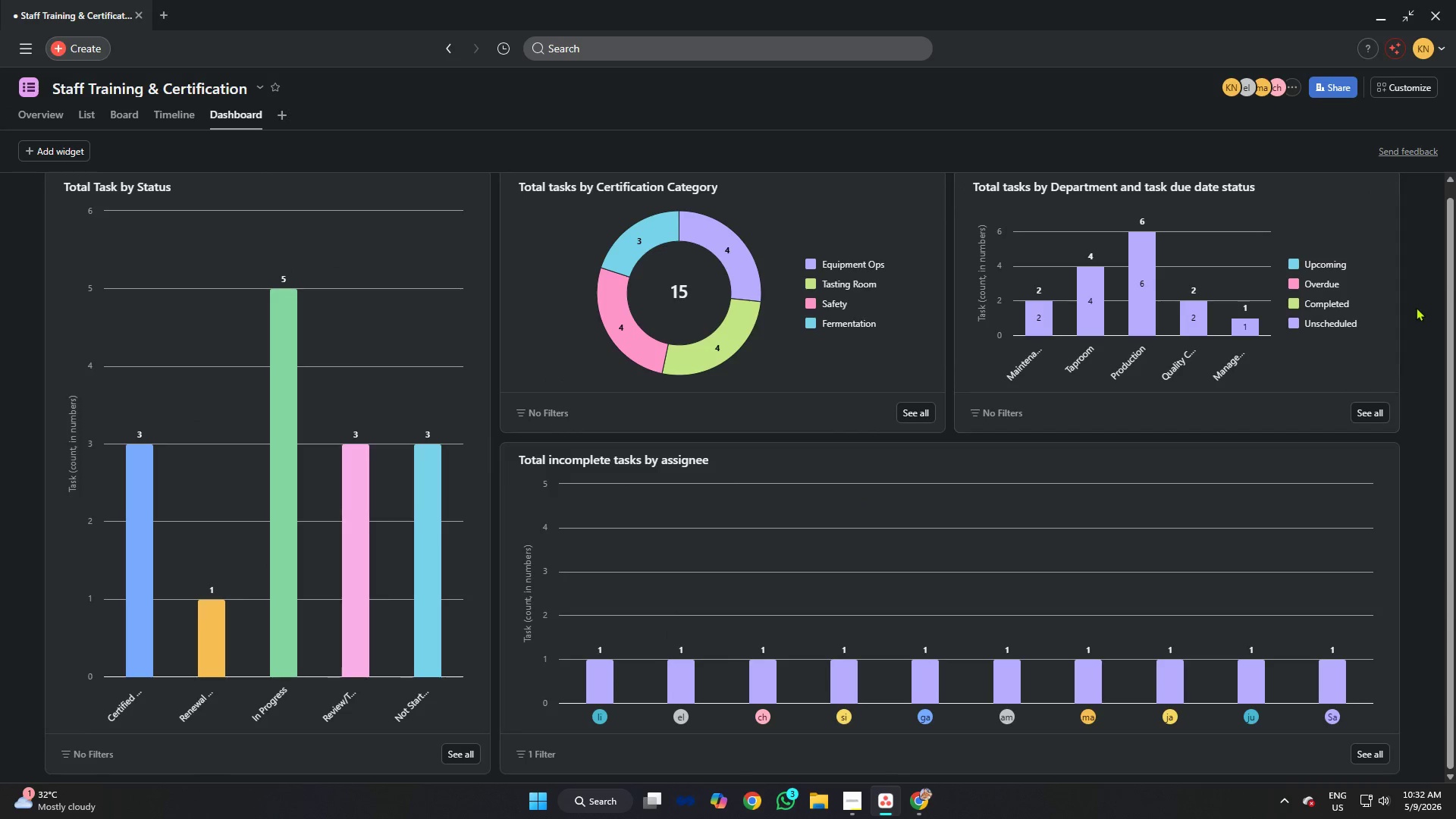 
scroll: coordinate [1370, 300], scroll_direction: up, amount: 5.0
 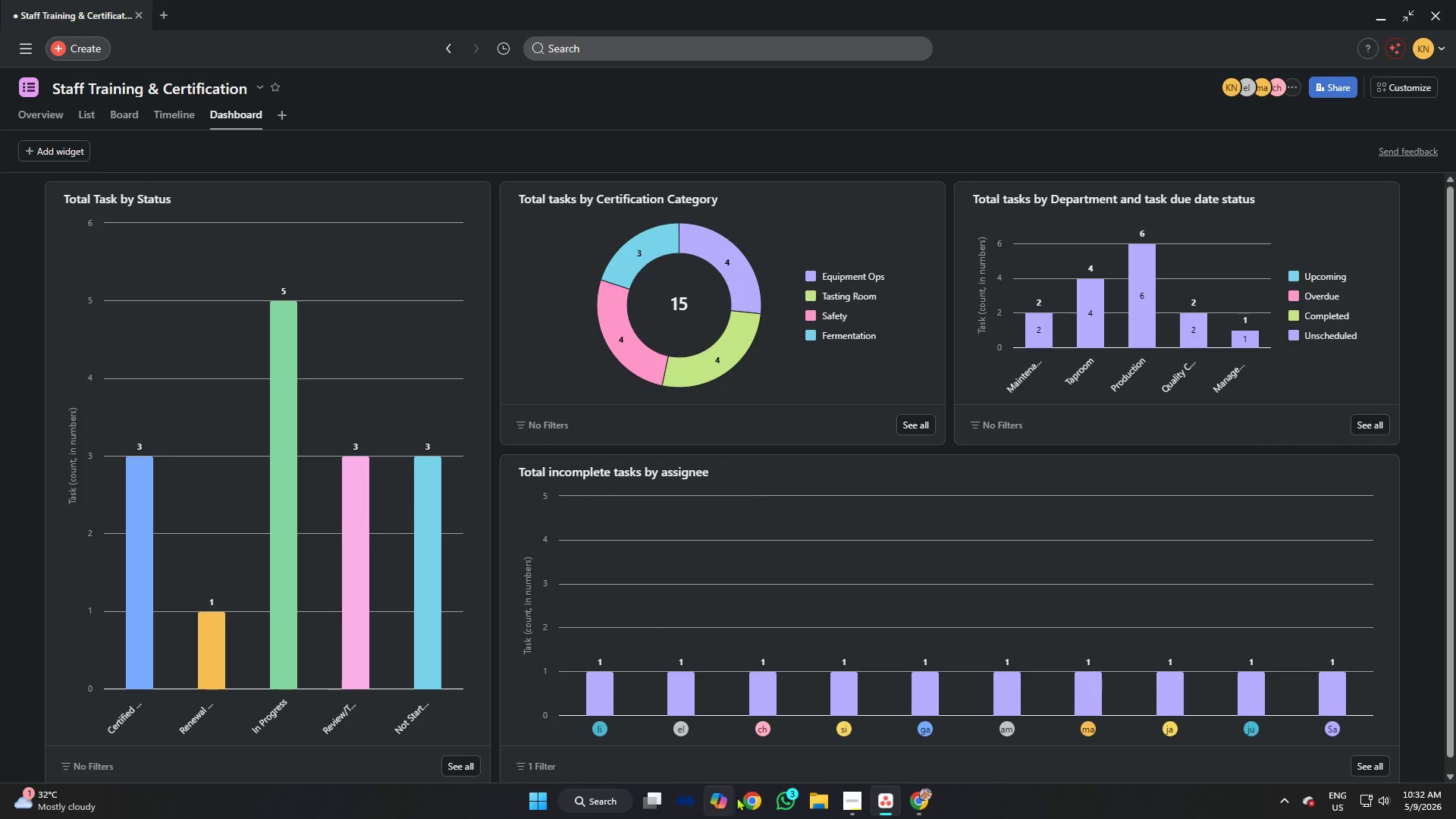 
left_click([855, 801])